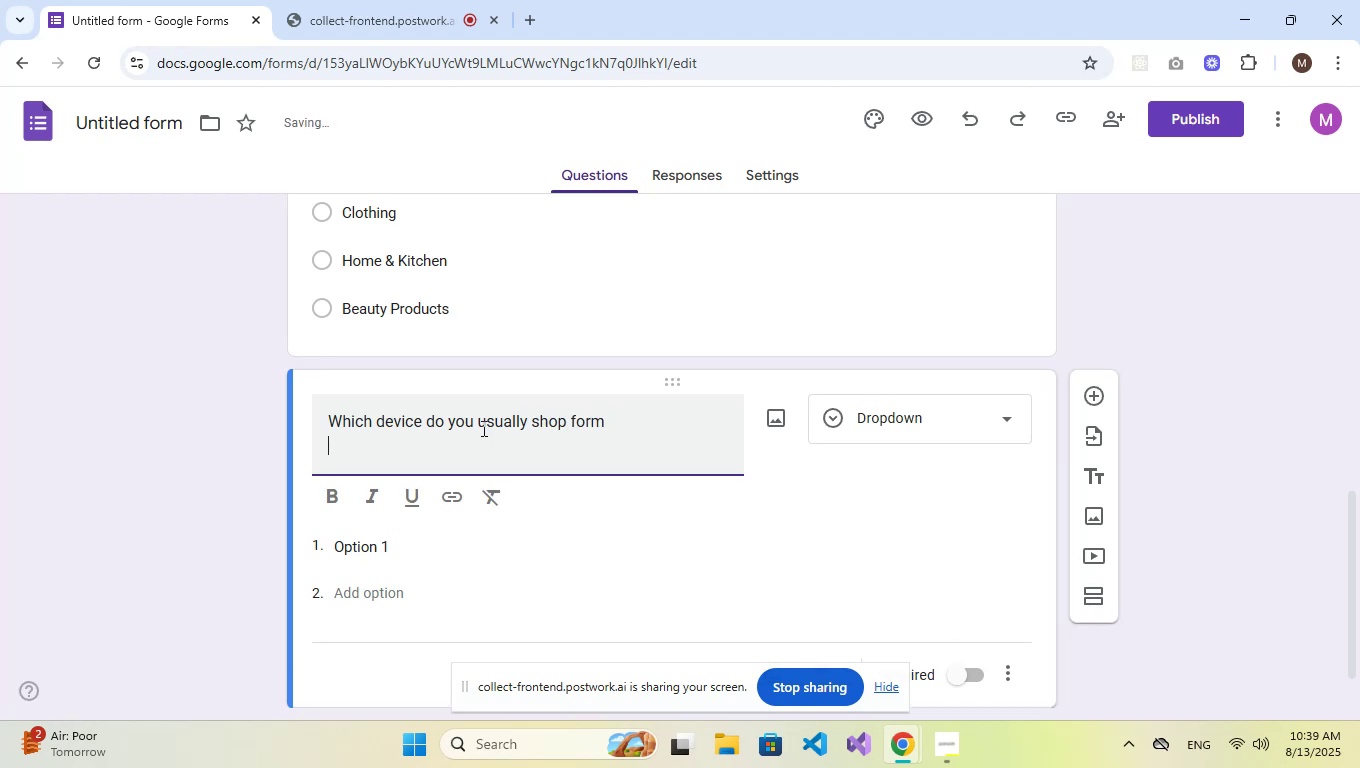 
key(Backspace)
 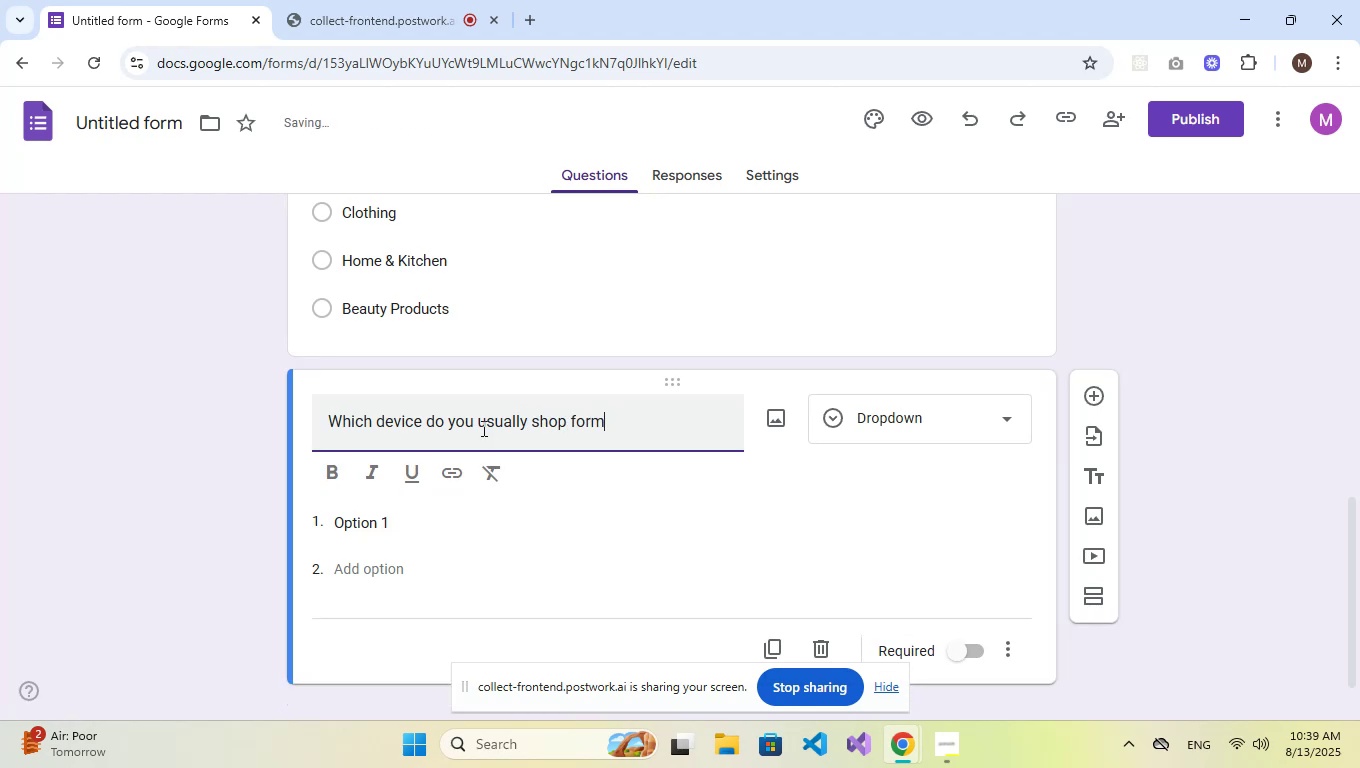 
key(Shift+Slash)
 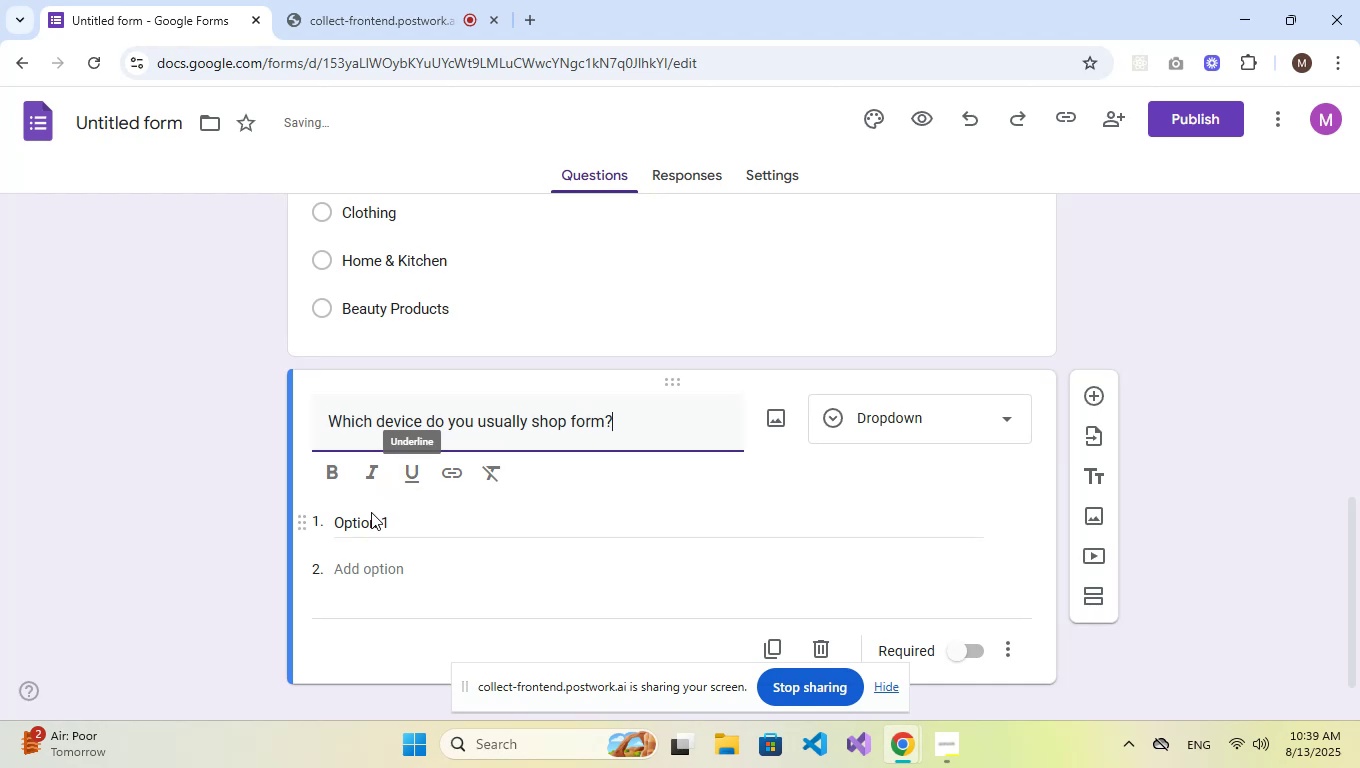 
double_click([371, 532])
 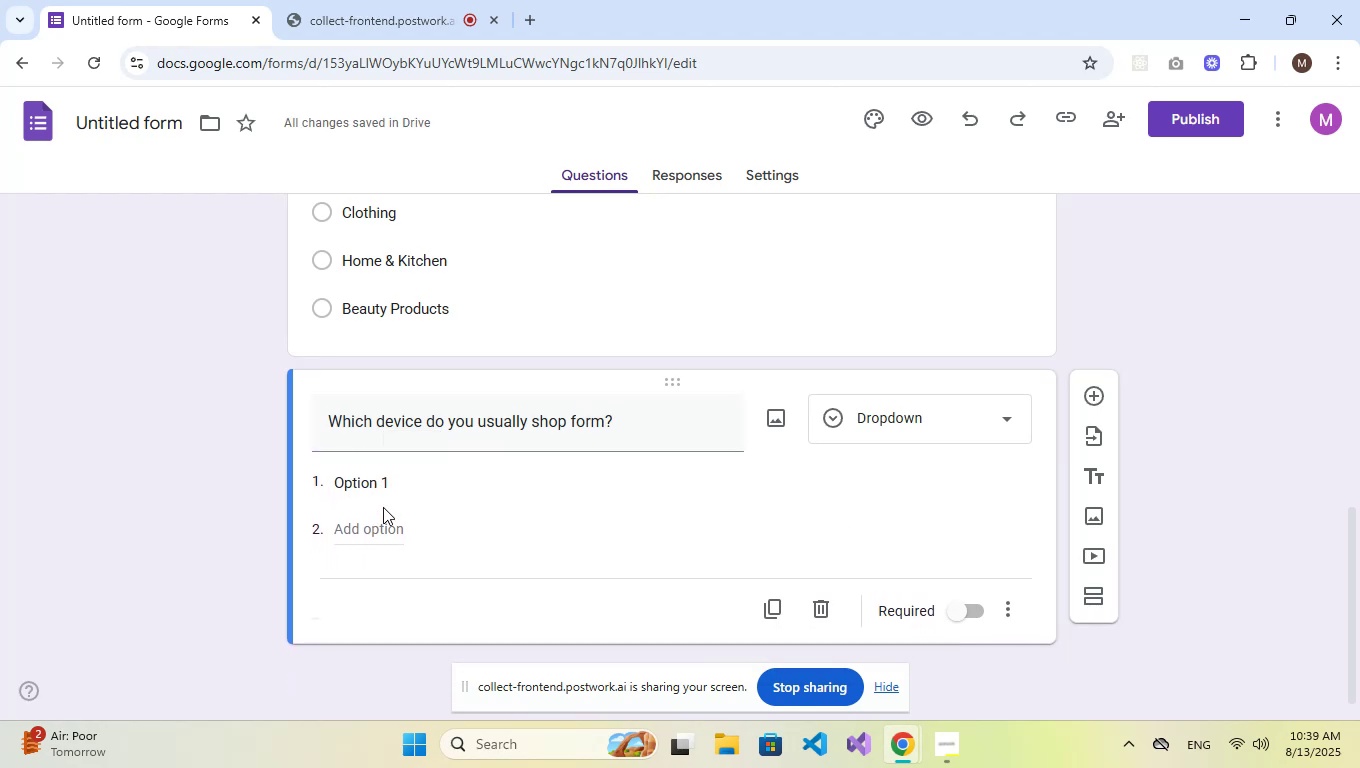 
left_click([383, 487])
 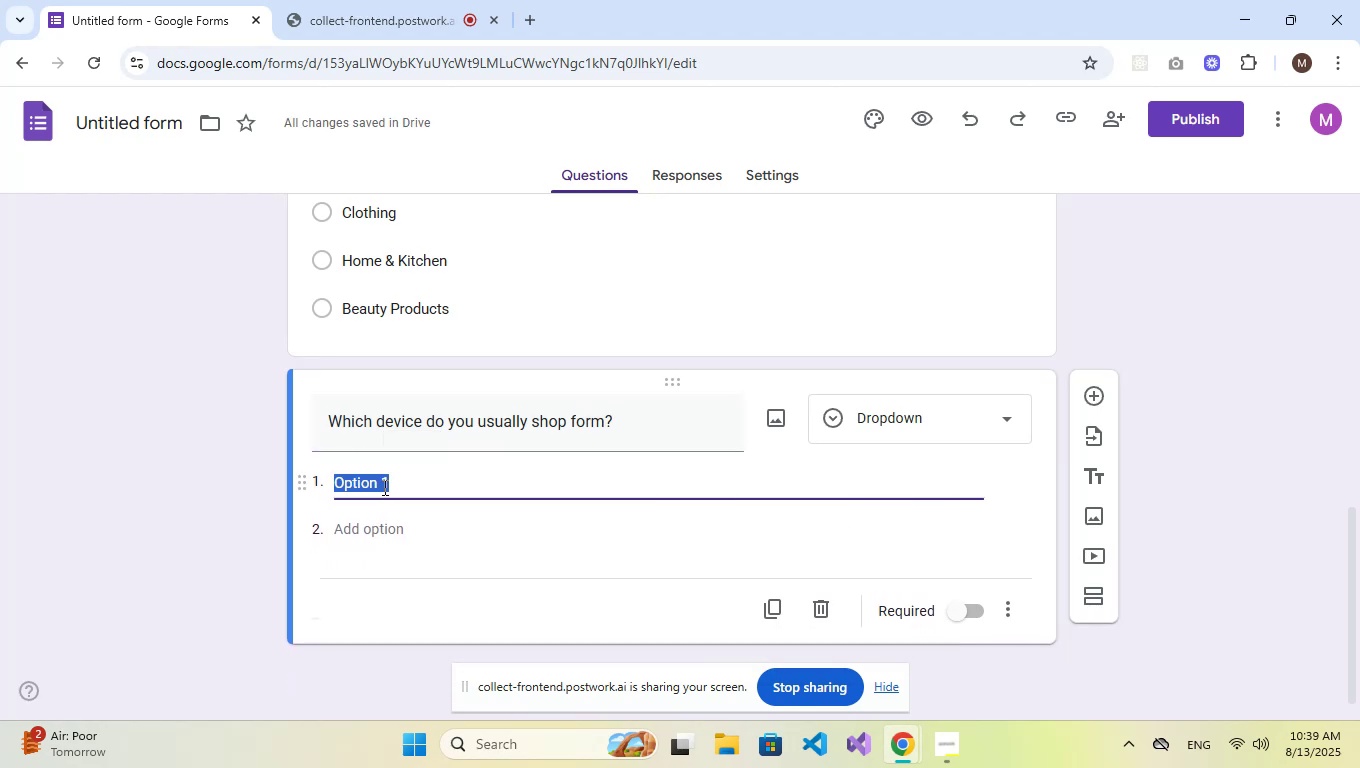 
type(Mobile)
 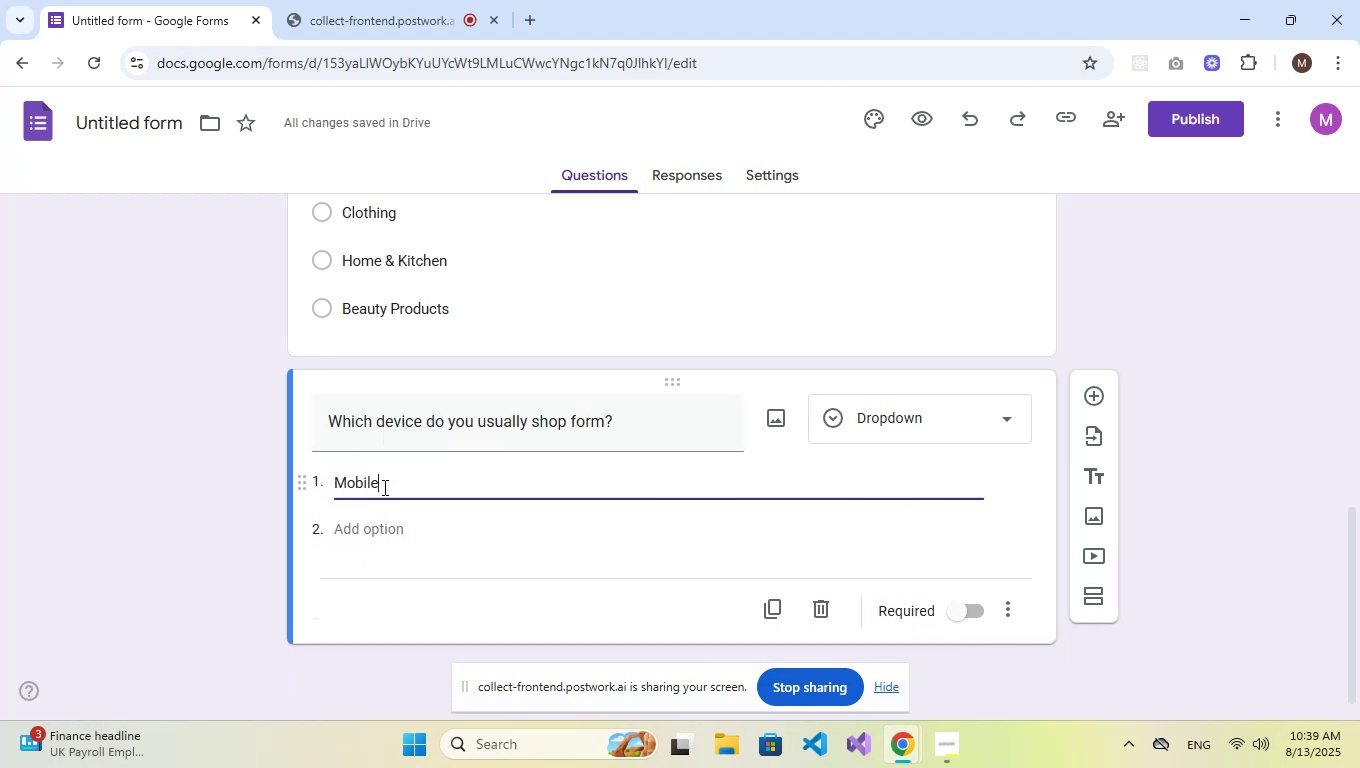 
key(Enter)
 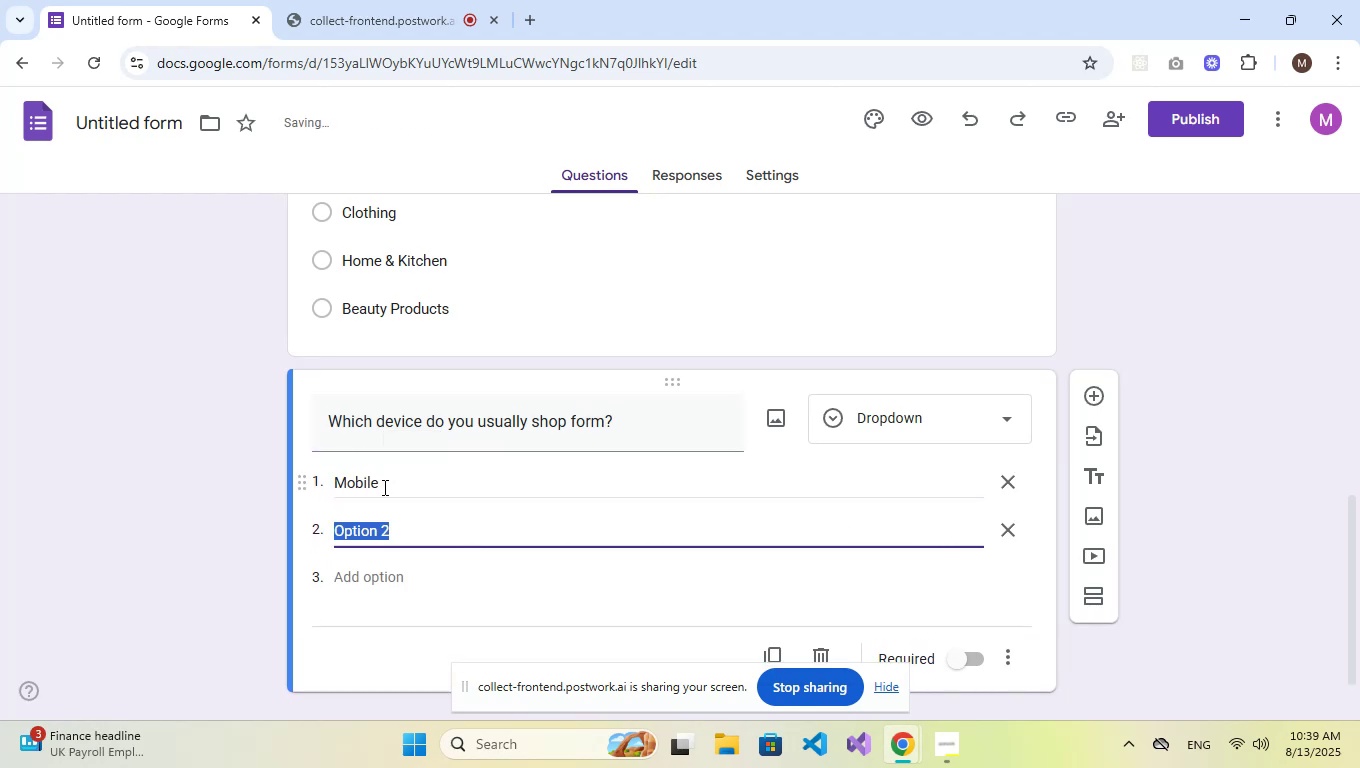 
type(Tablet)
 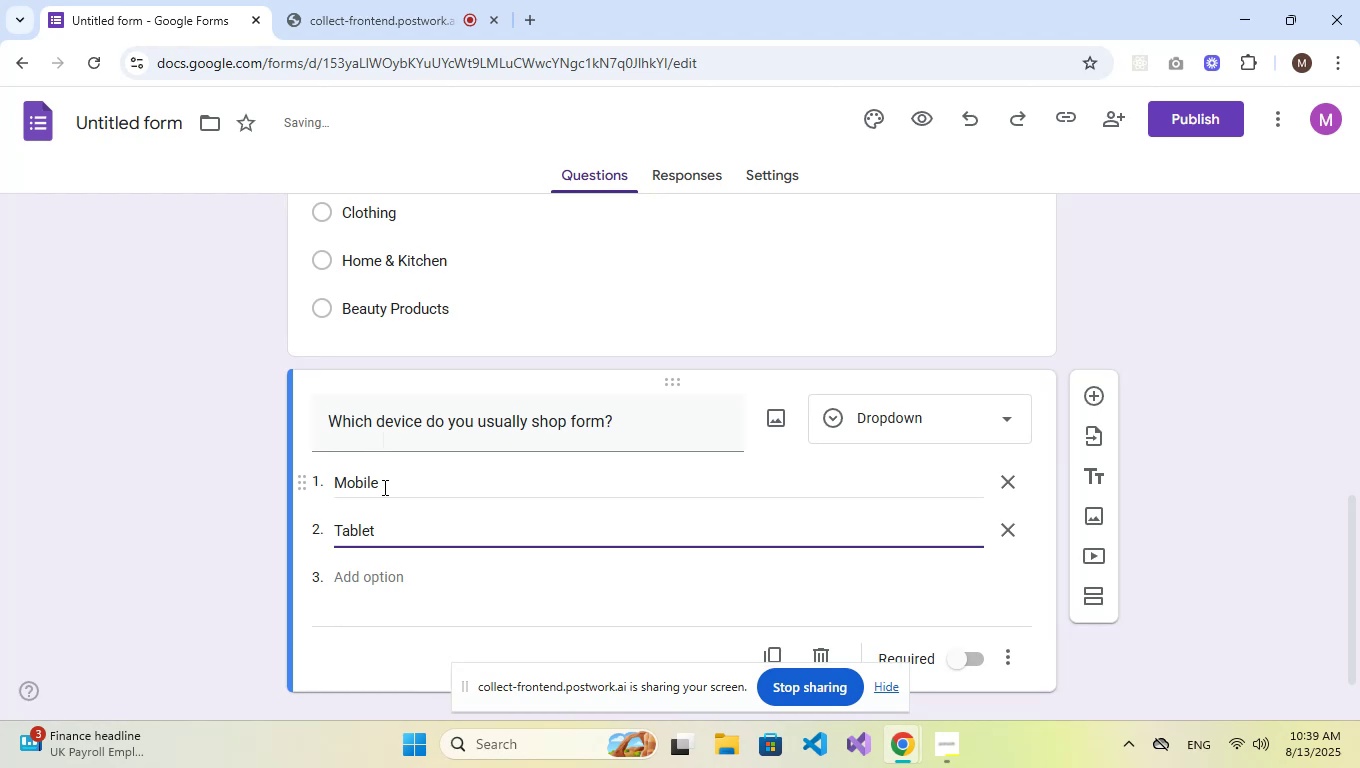 
key(Enter)
 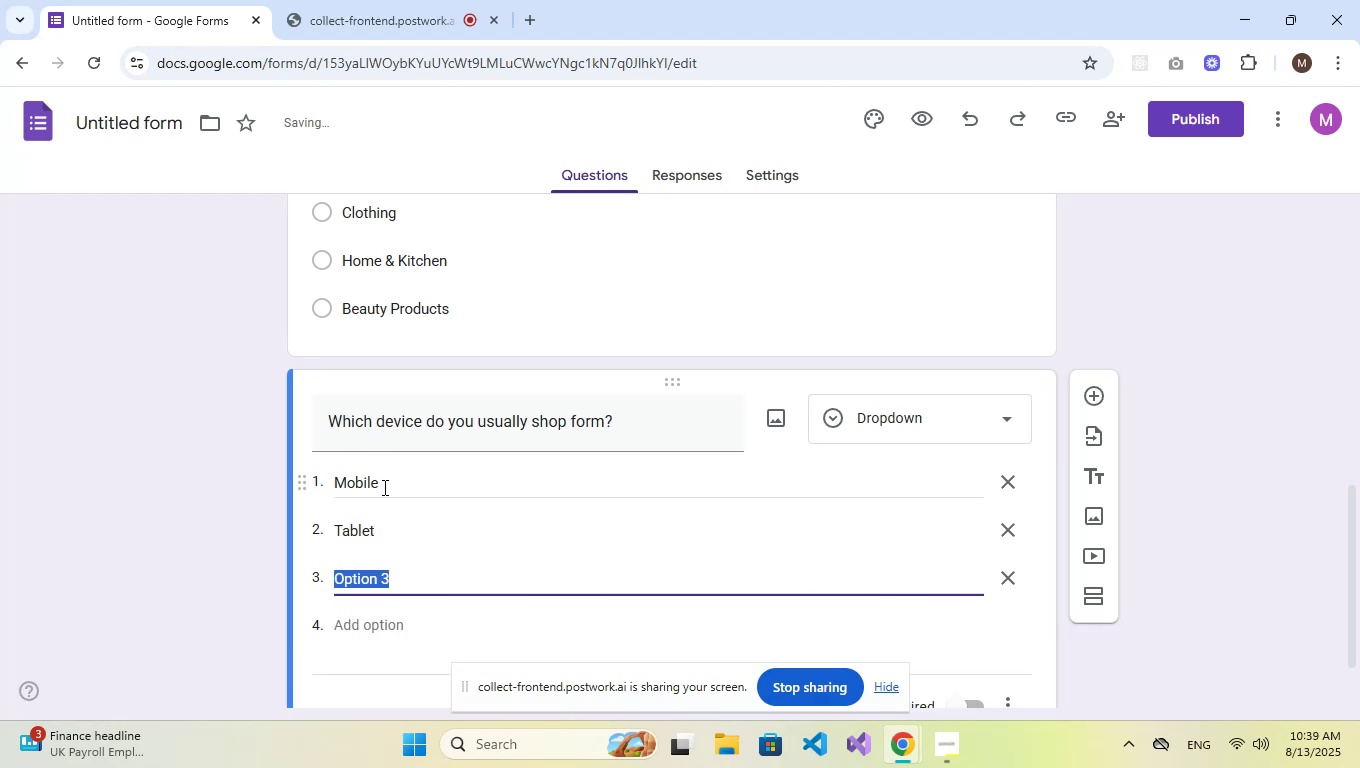 
type(Desktop/Laptop)
 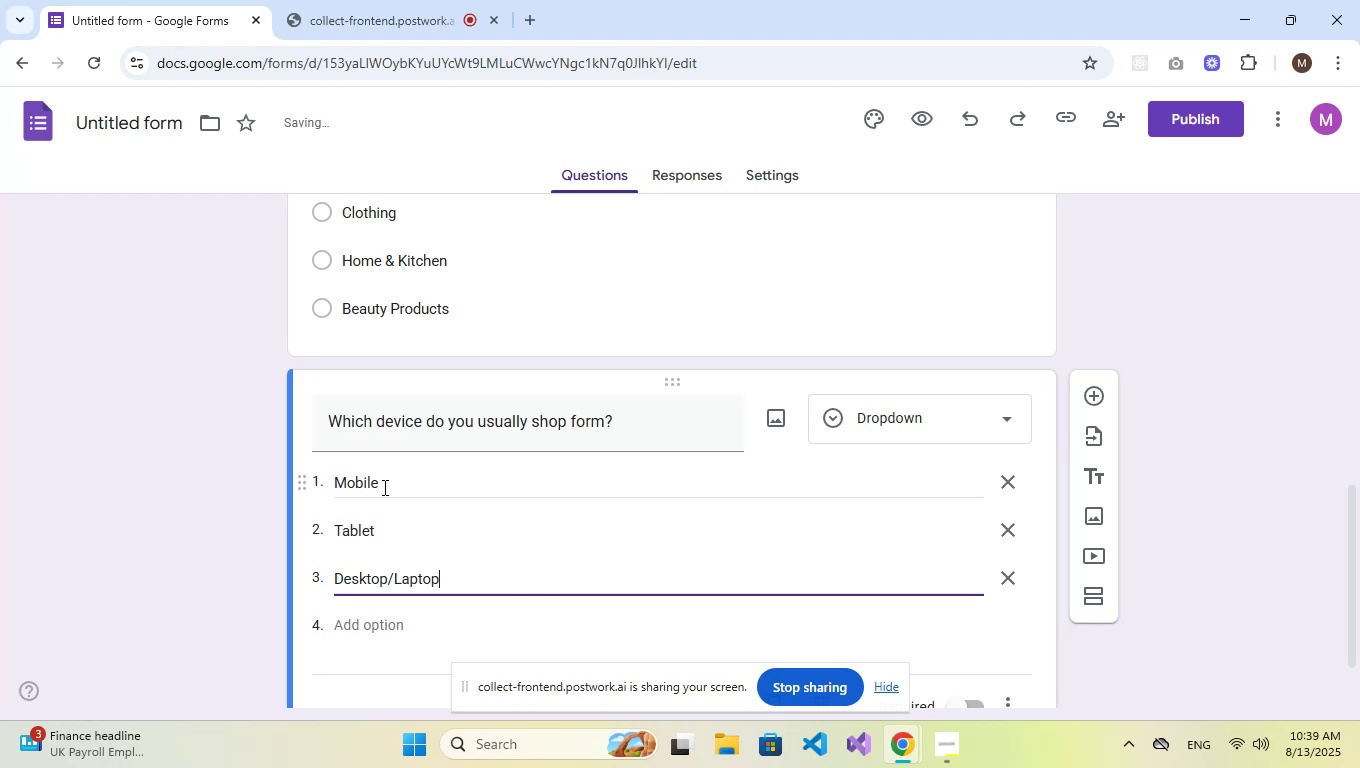 
scroll: coordinate [540, 502], scroll_direction: down, amount: 2.0
 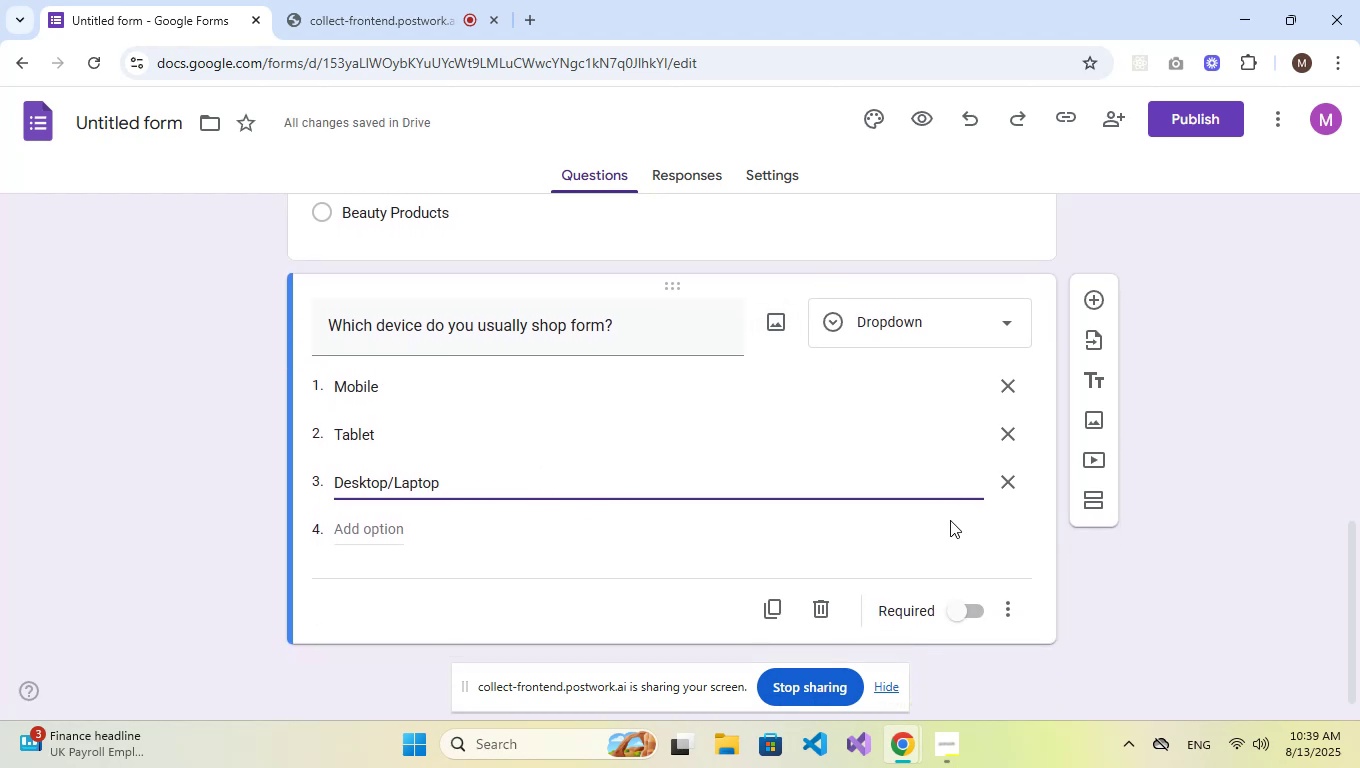 
left_click([955, 619])
 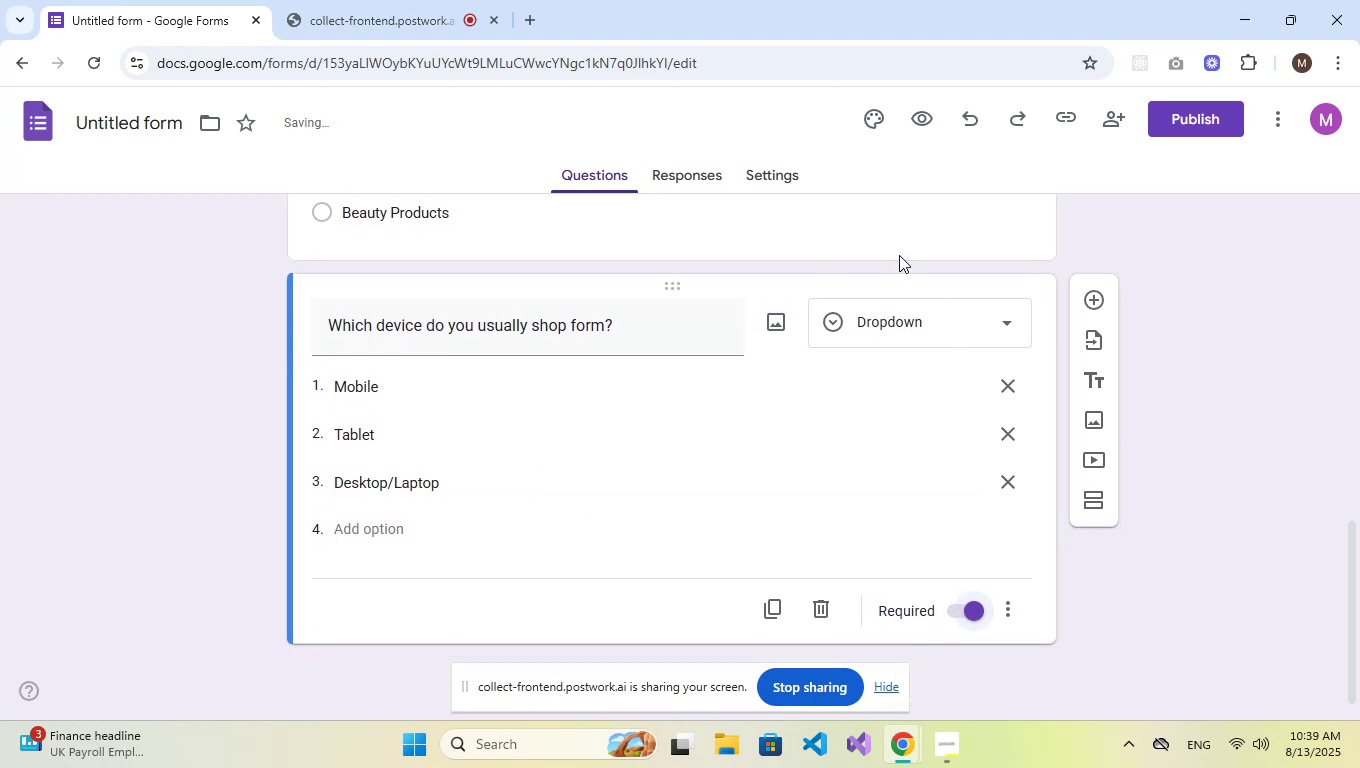 
left_click([889, 193])
 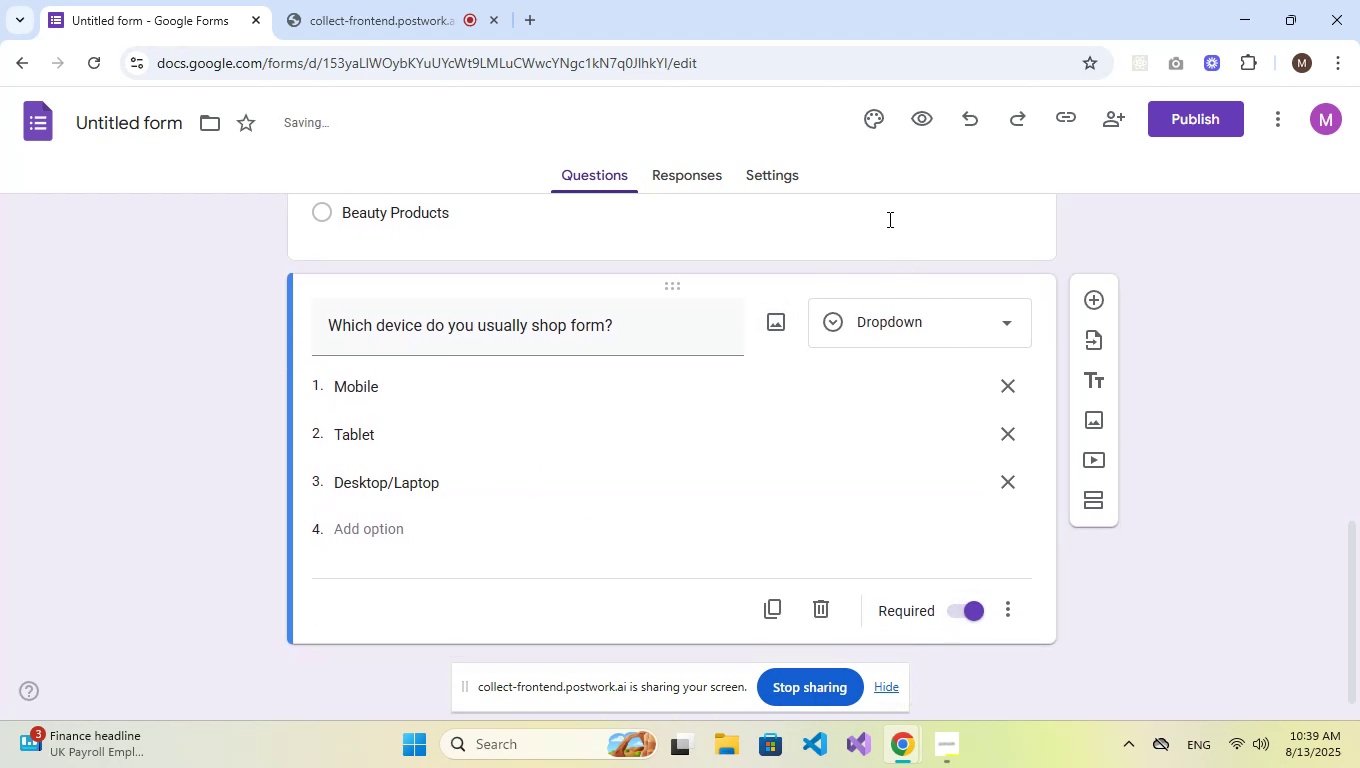 
scroll: coordinate [888, 265], scroll_direction: up, amount: 2.0
 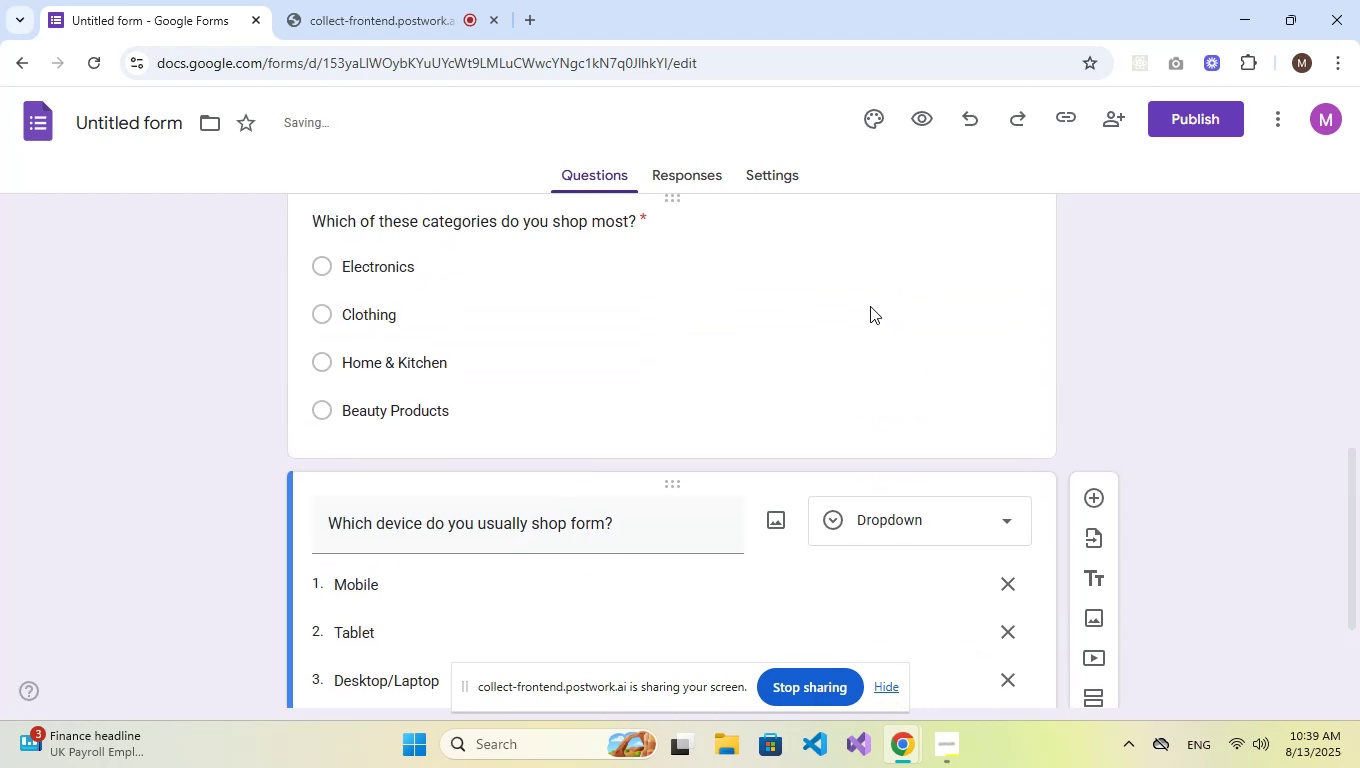 
left_click([851, 347])
 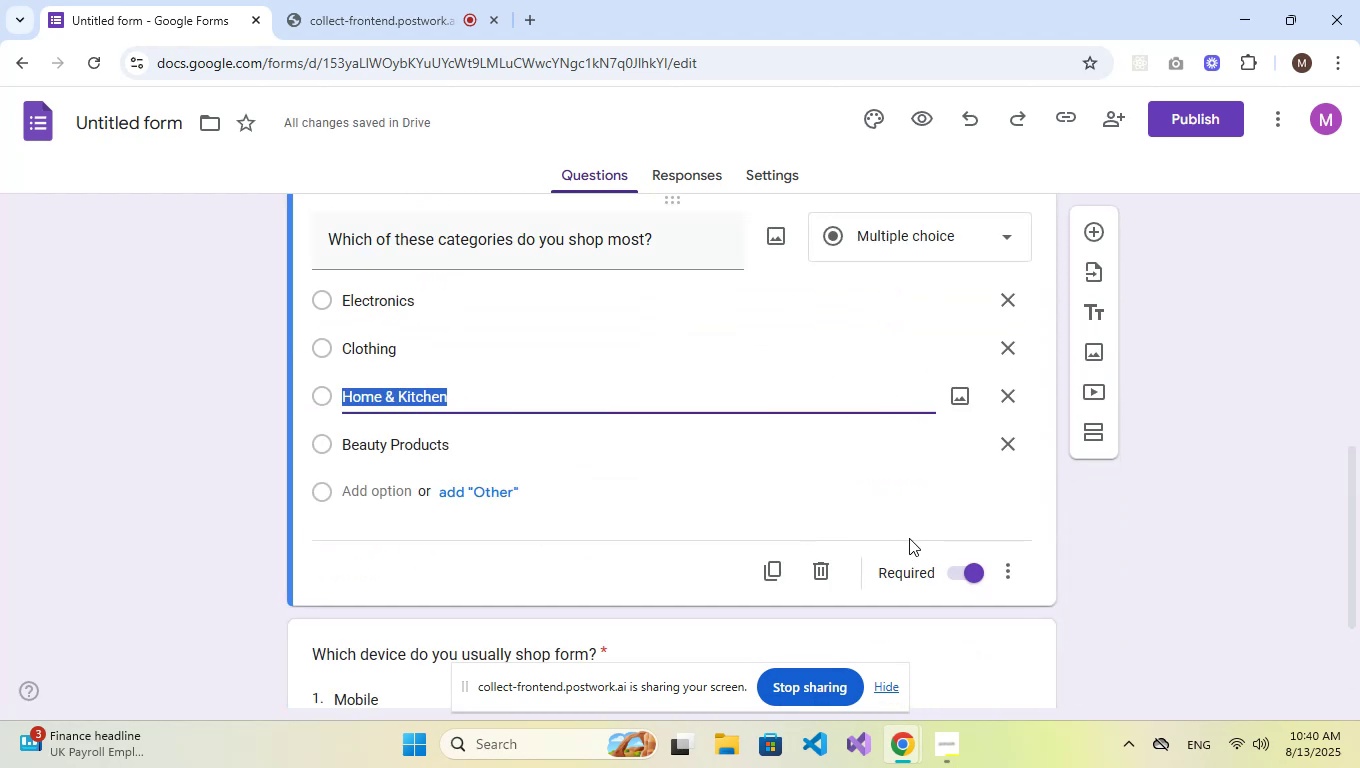 
left_click([1278, 518])
 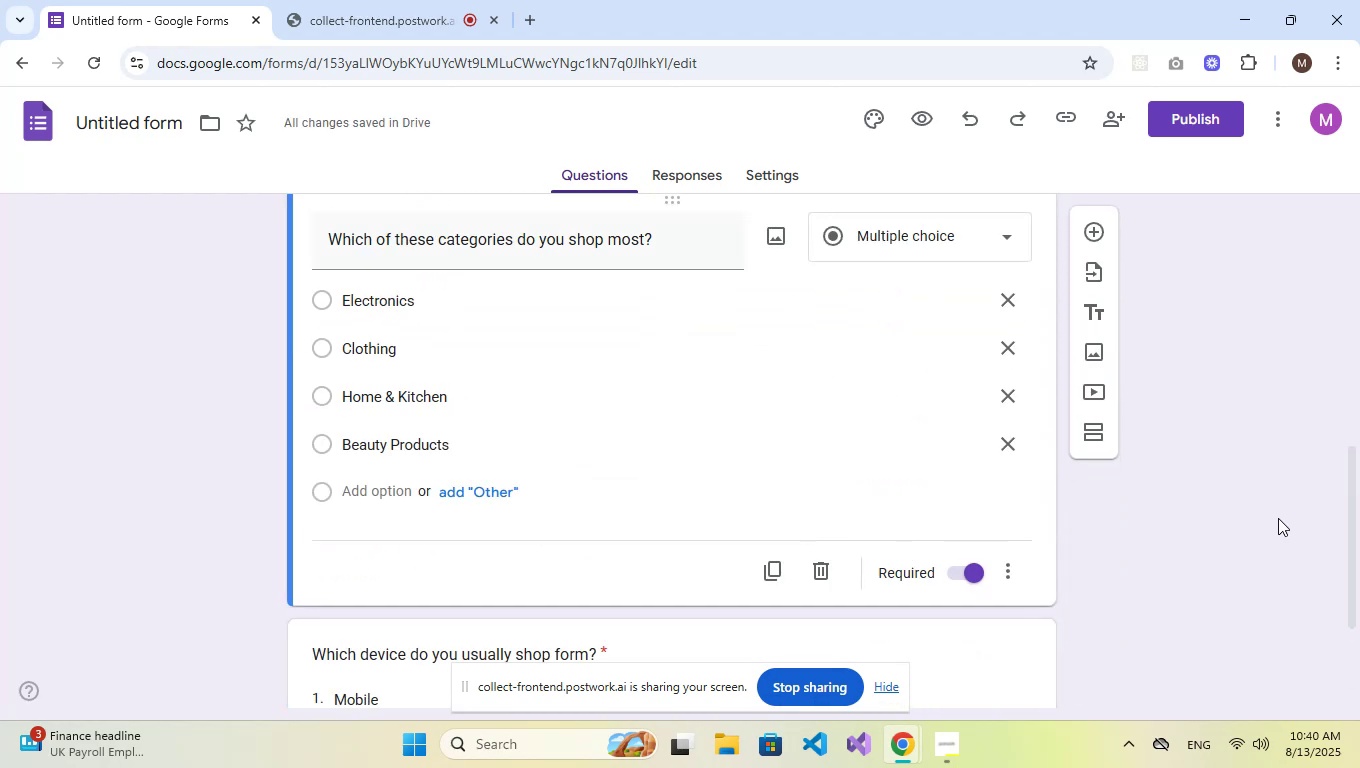 
scroll: coordinate [1278, 518], scroll_direction: down, amount: 10.0
 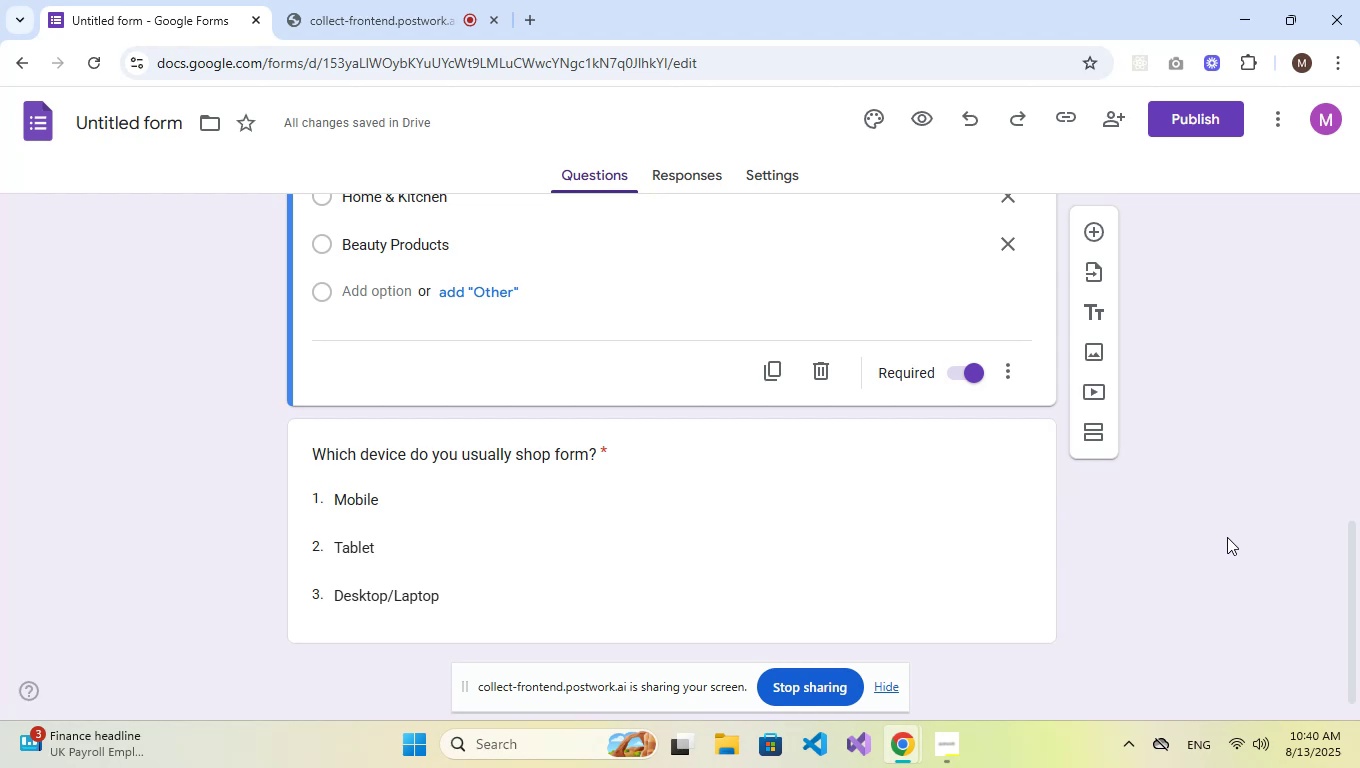 
wait(12.1)
 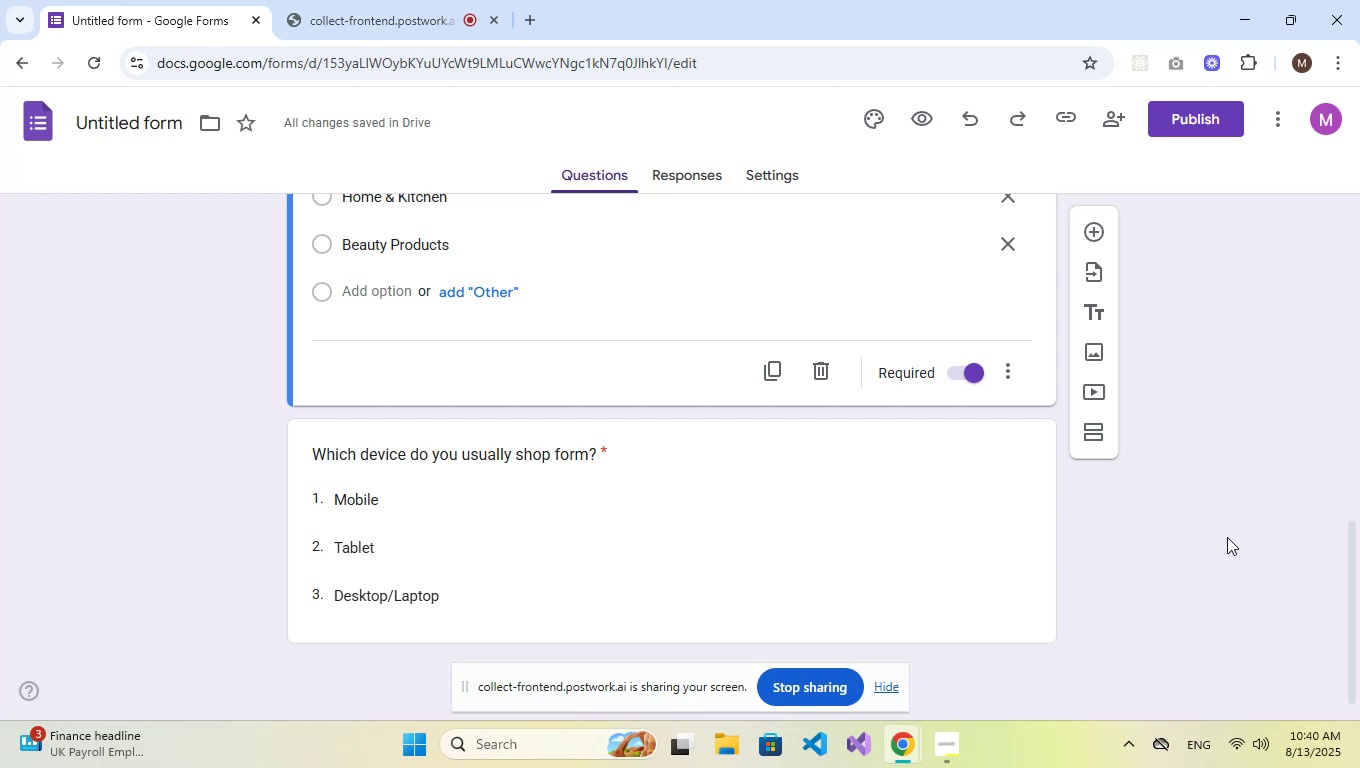 
scroll: coordinate [1203, 499], scroll_direction: down, amount: 1.0
 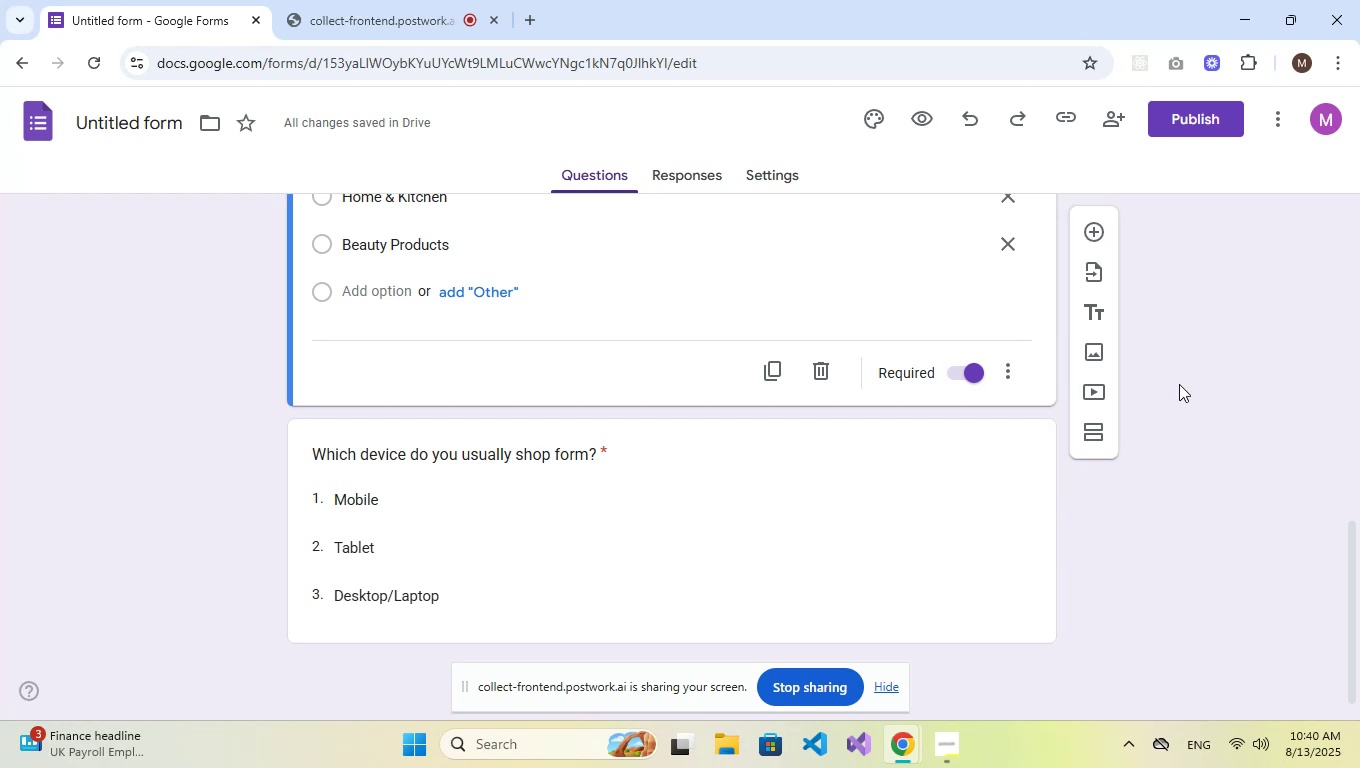 
left_click([1100, 227])
 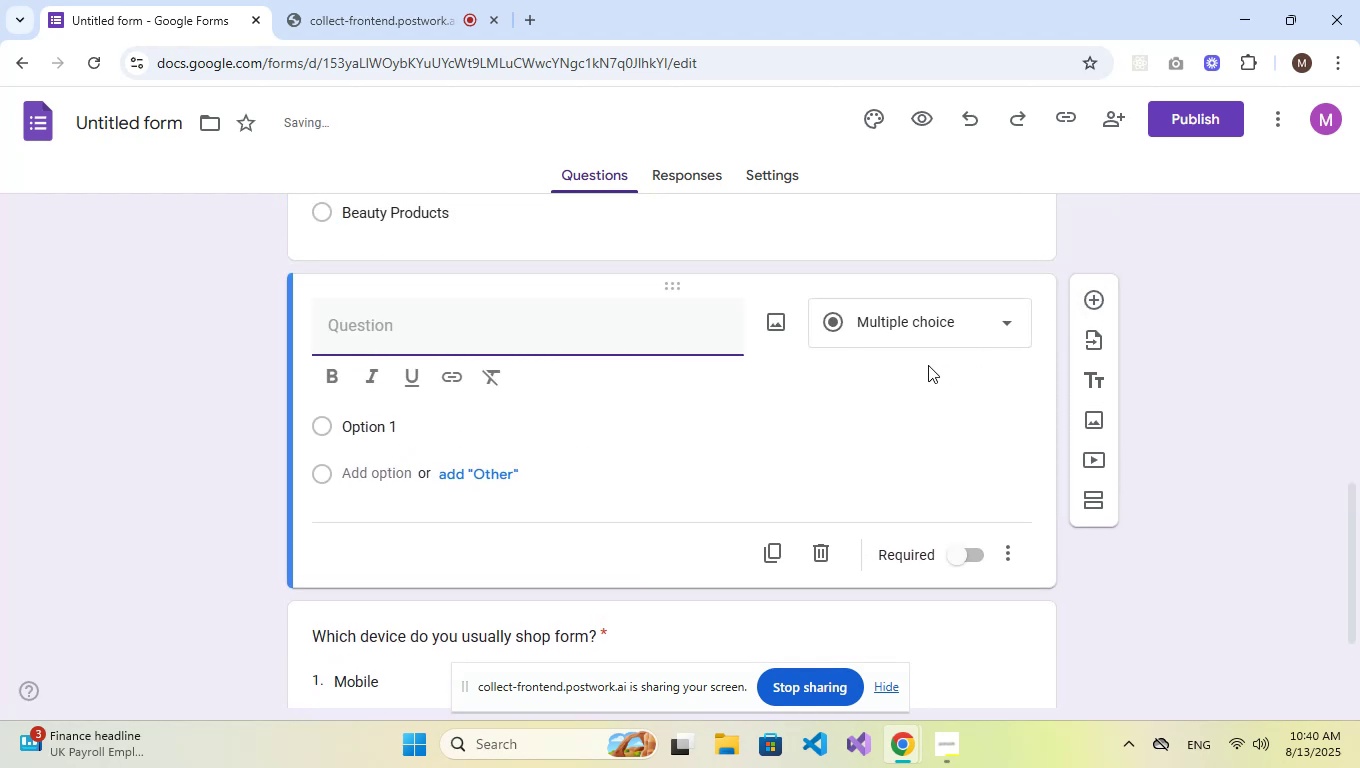 
scroll: coordinate [929, 365], scroll_direction: down, amount: 3.0
 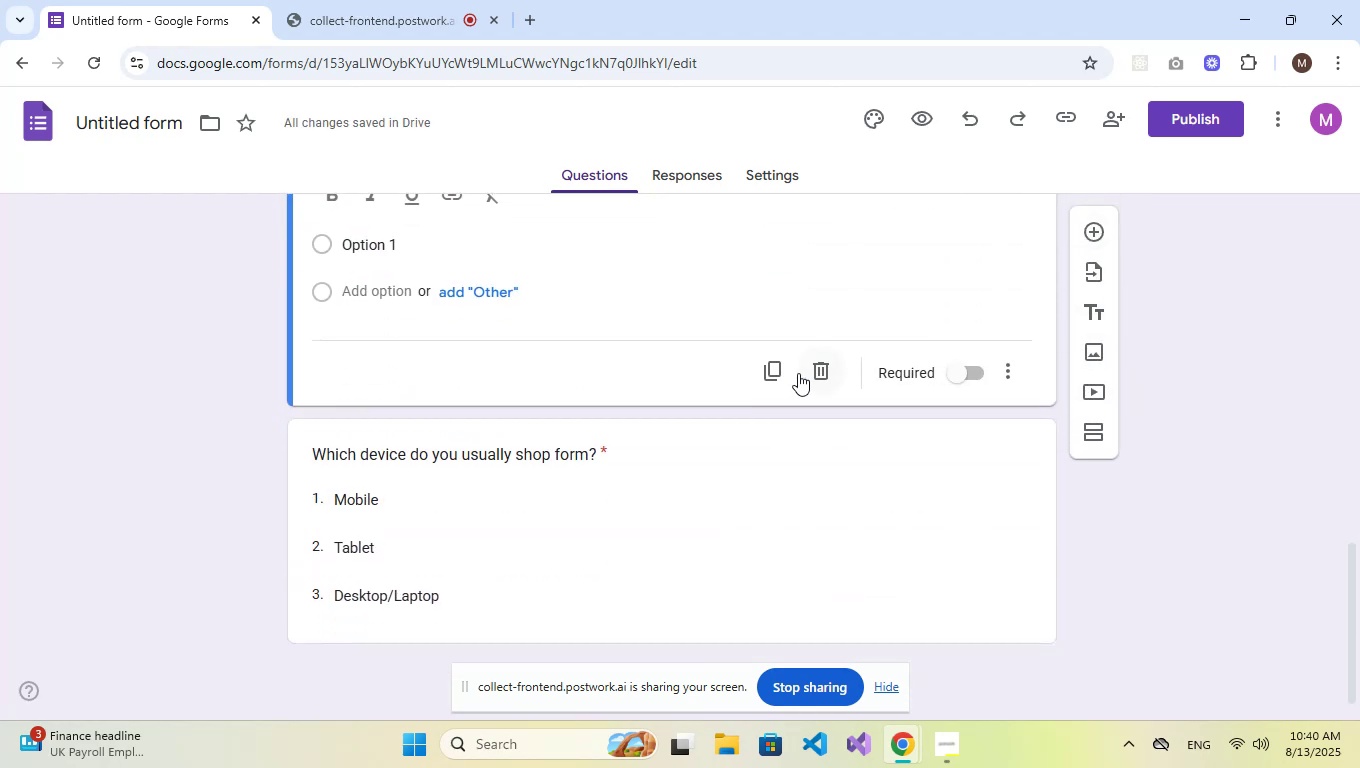 
left_click([825, 369])
 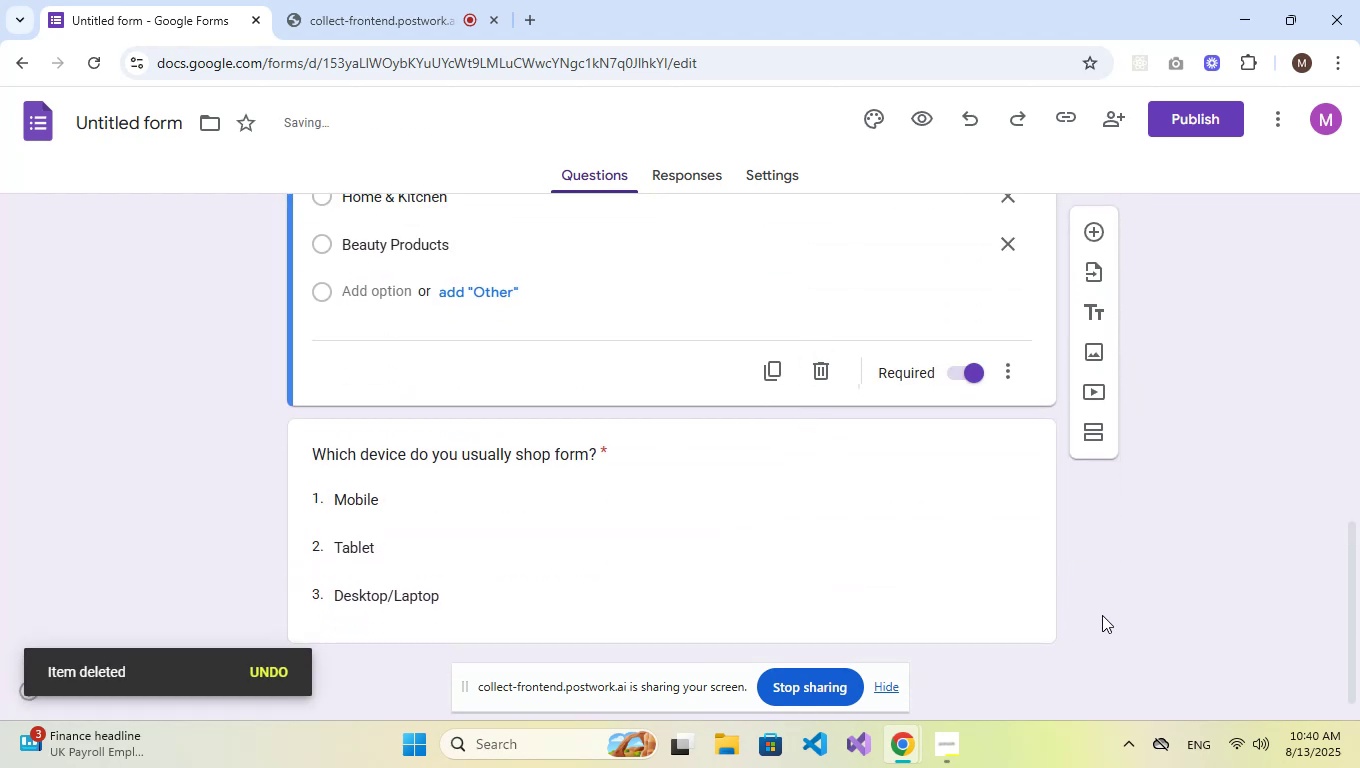 
double_click([963, 579])
 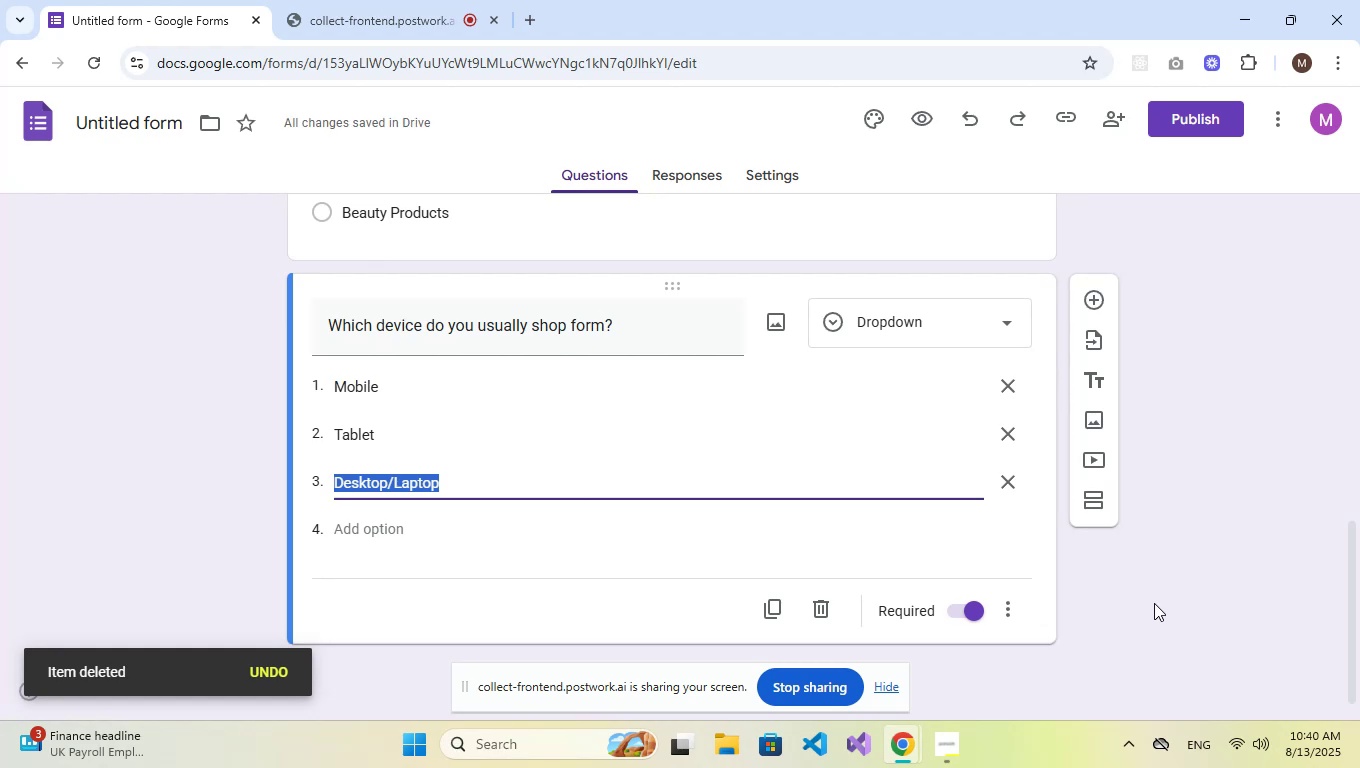 
left_click([1154, 603])
 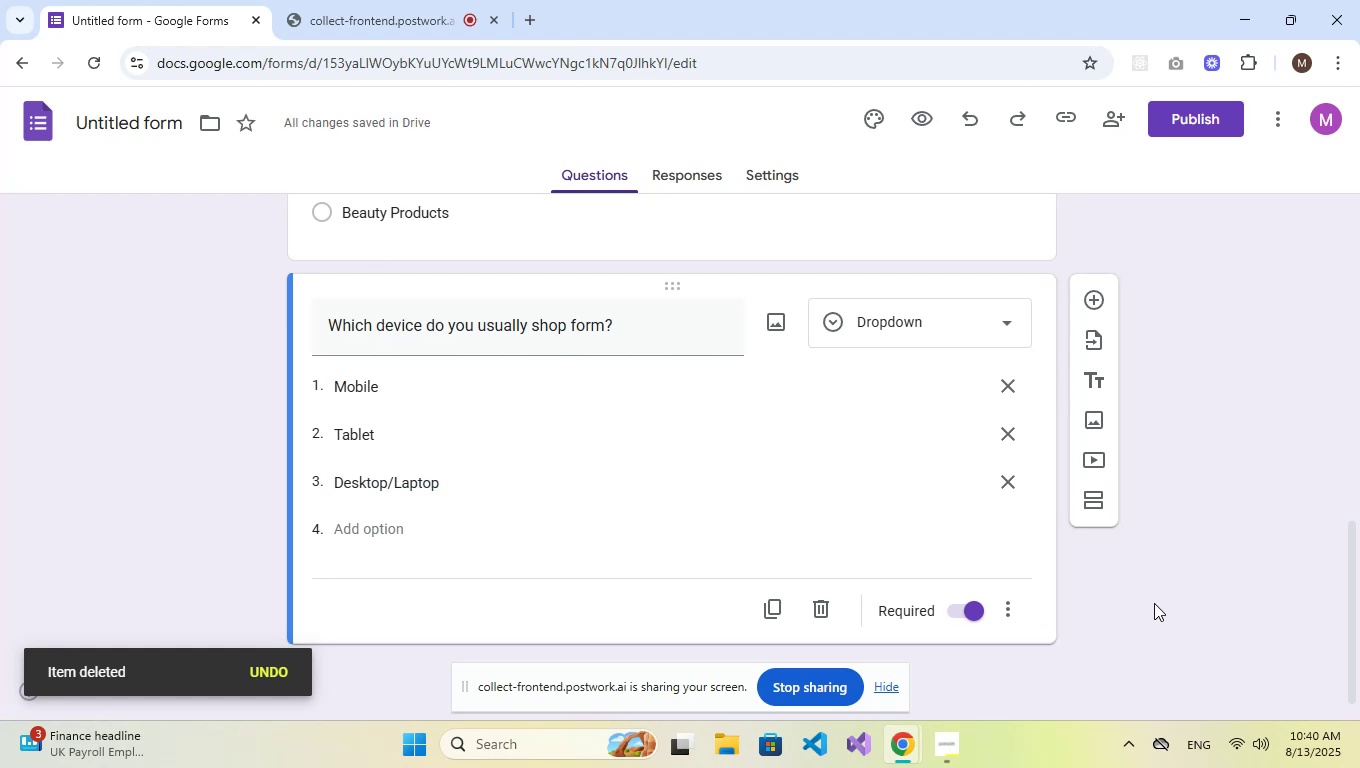 
scroll: coordinate [1132, 597], scroll_direction: up, amount: 7.0
 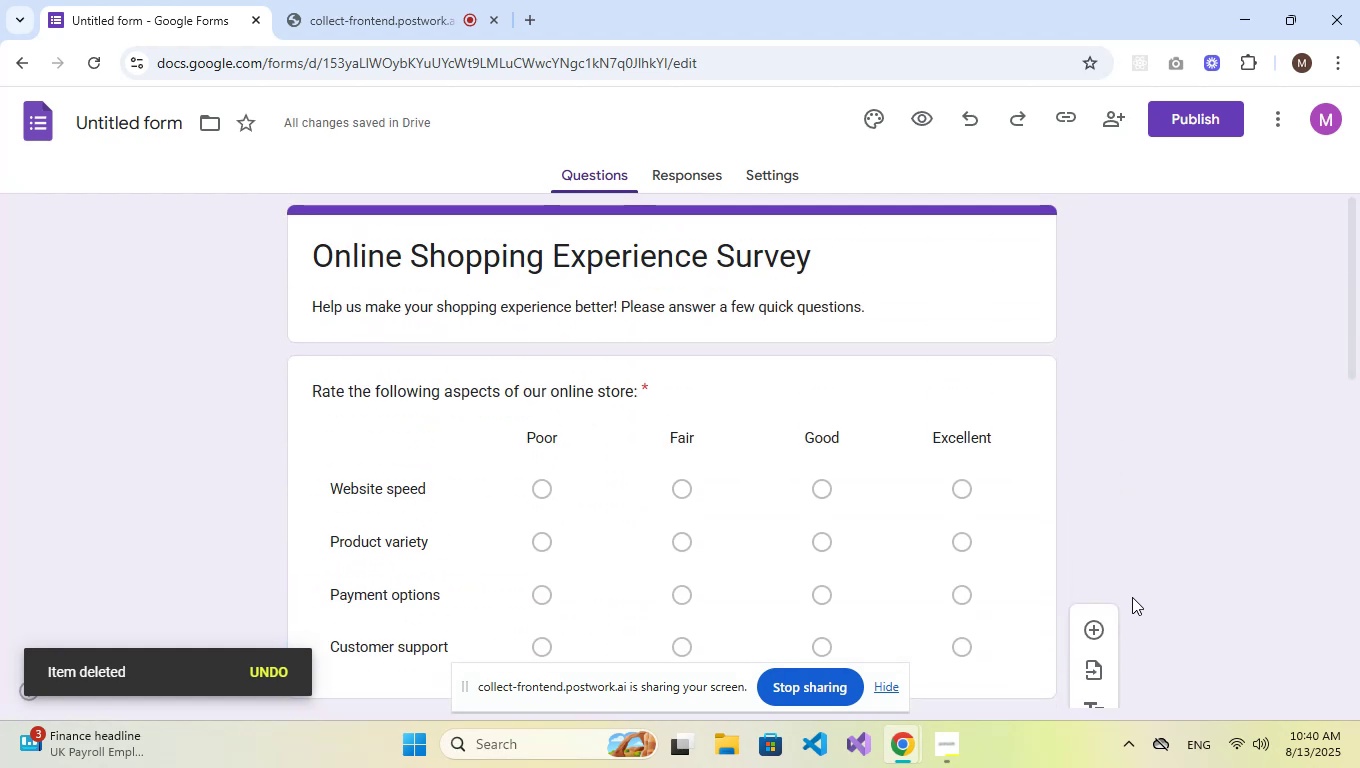 
scroll: coordinate [1132, 597], scroll_direction: down, amount: 17.0
 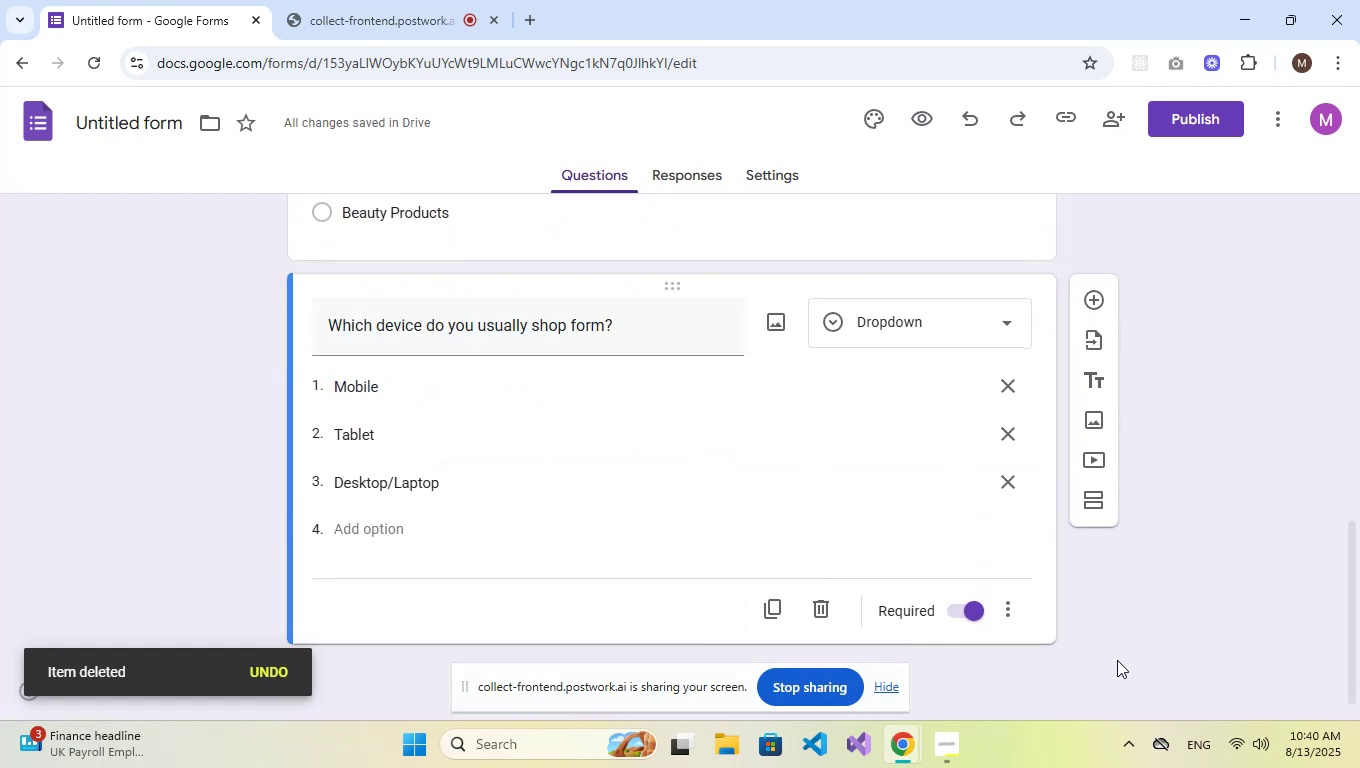 
left_click([1107, 660])
 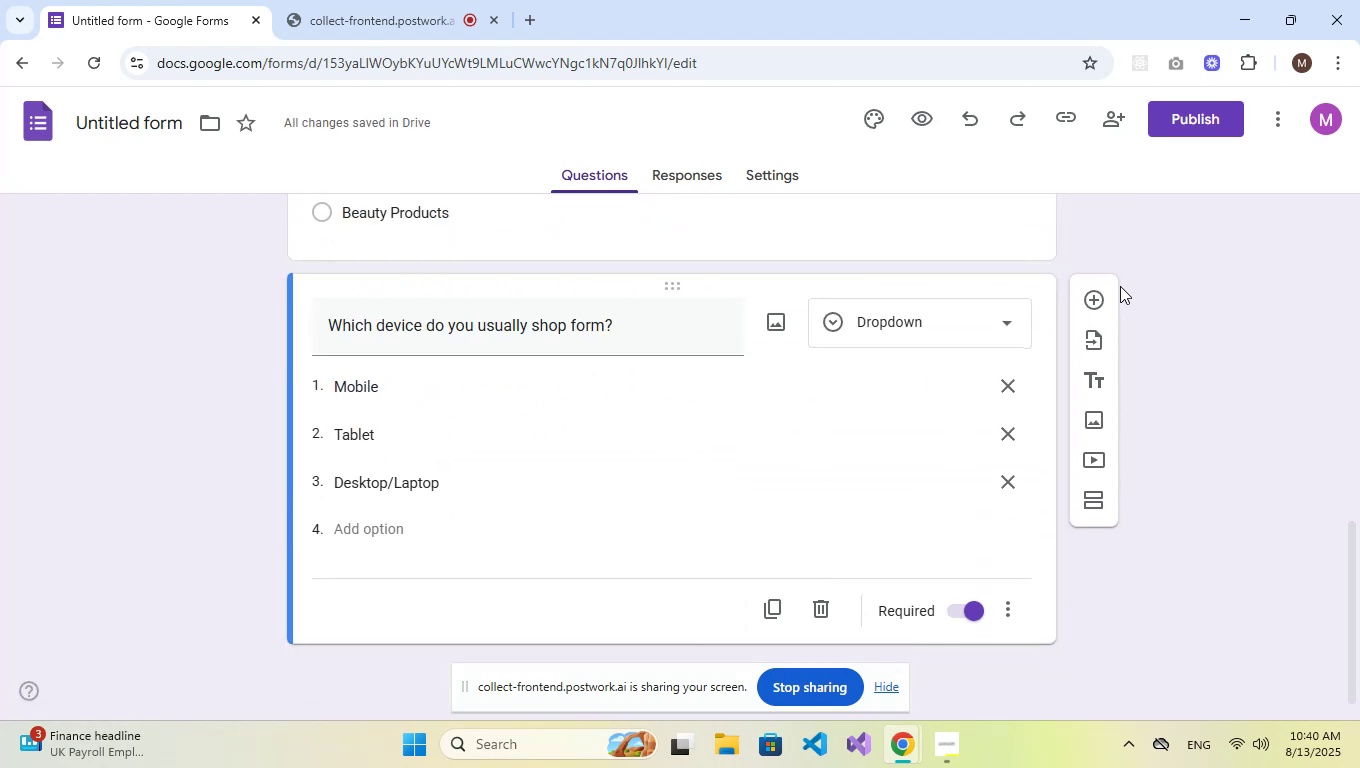 
left_click([1088, 303])
 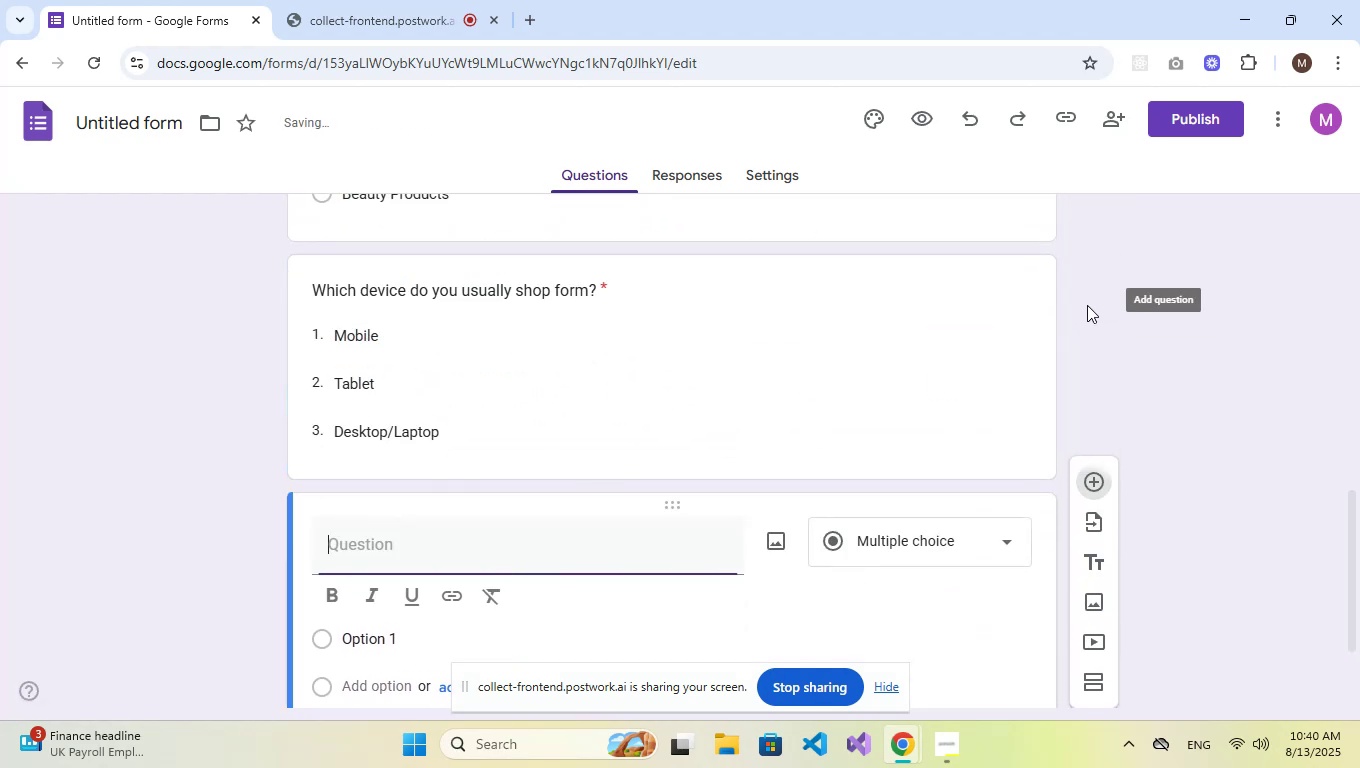 
scroll: coordinate [1067, 366], scroll_direction: down, amount: 3.0
 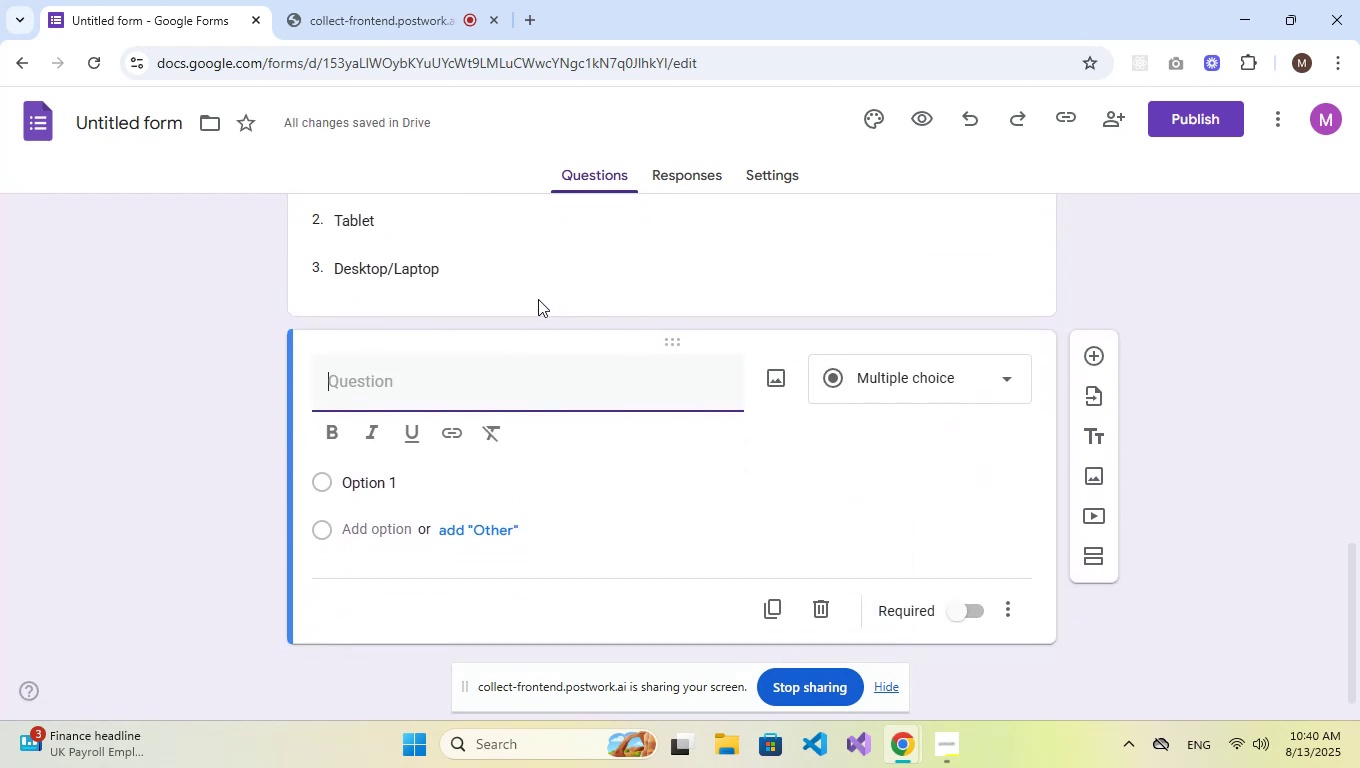 
left_click([936, 398])
 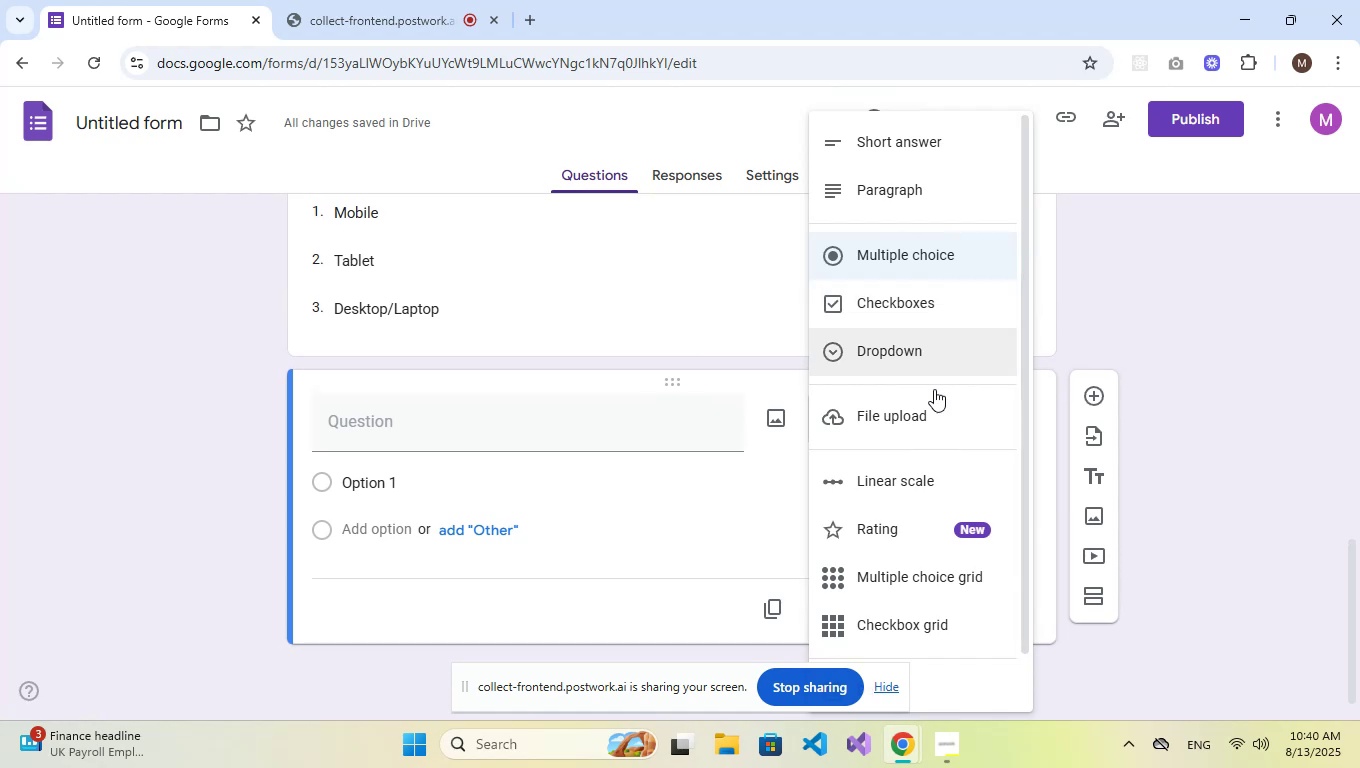 
left_click([929, 405])
 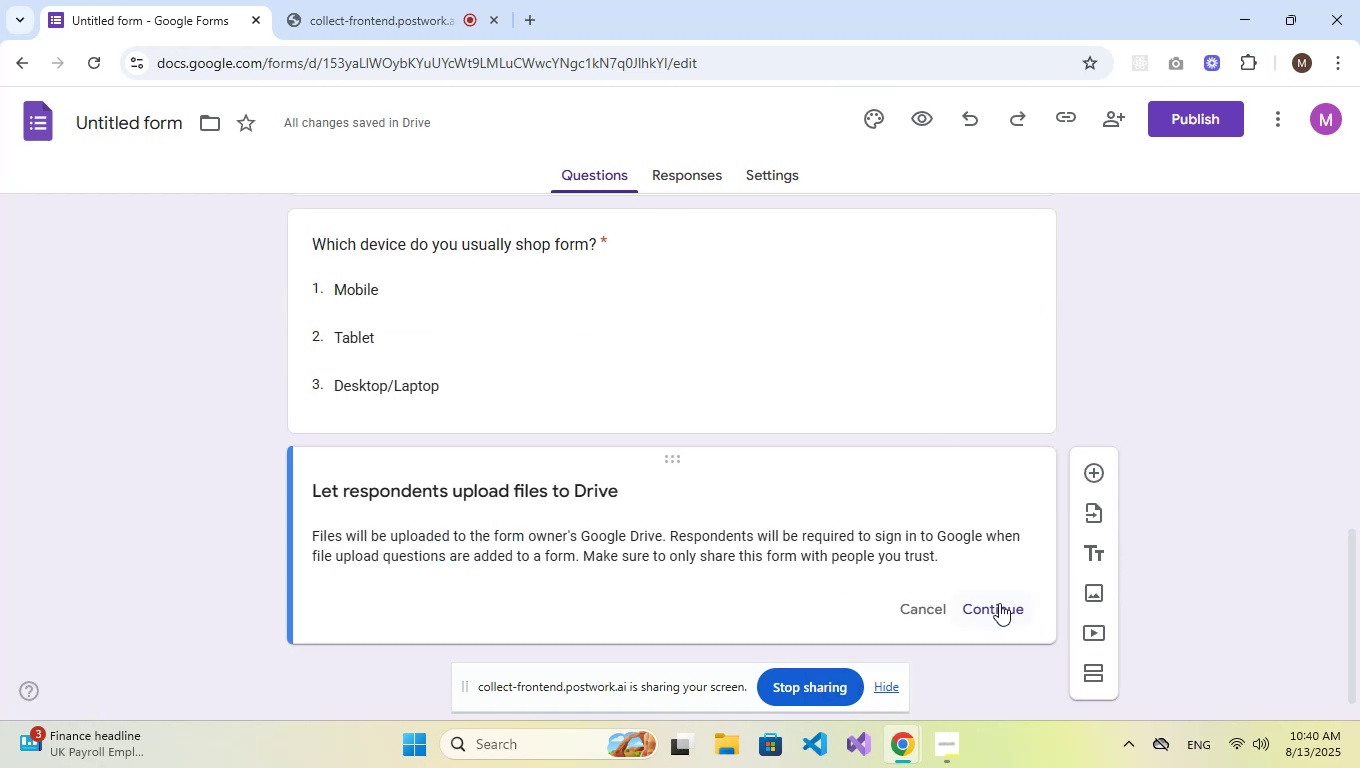 
left_click([999, 603])
 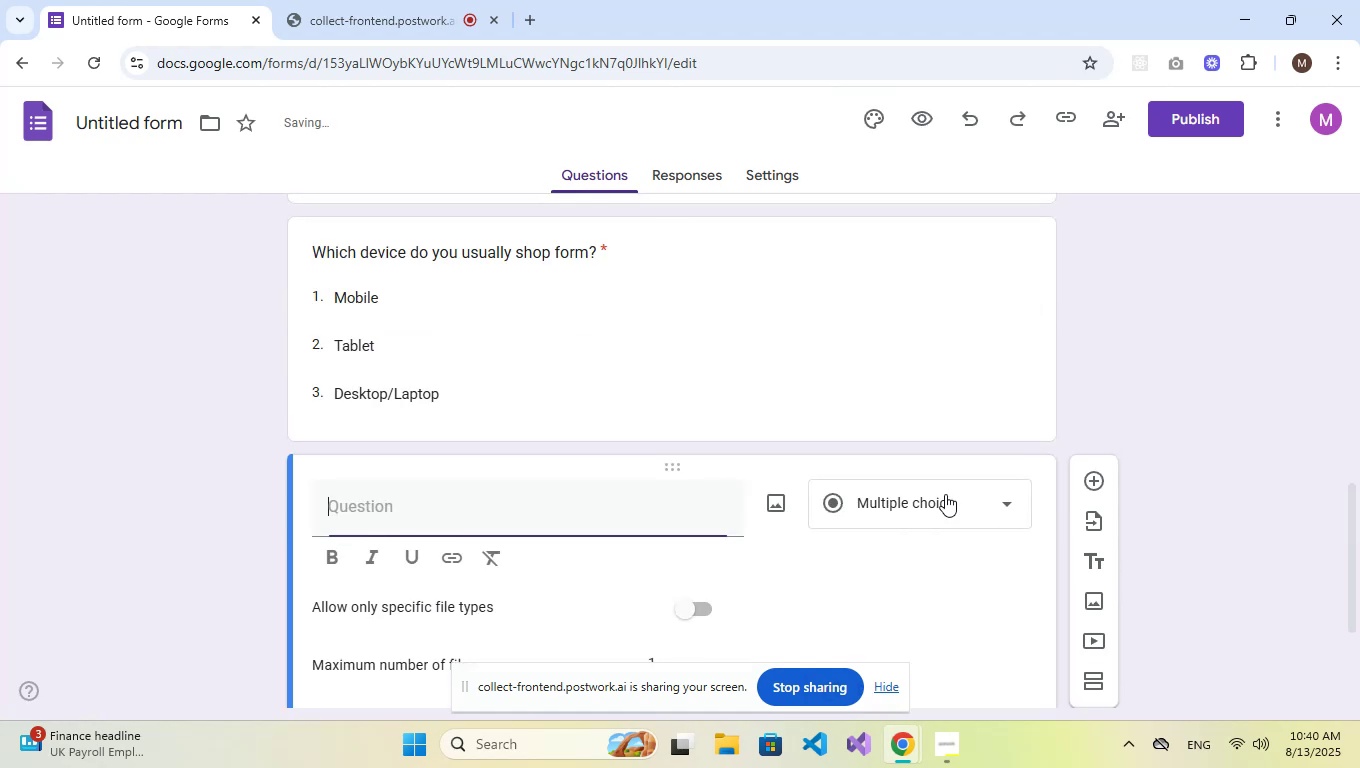 
left_click([945, 495])
 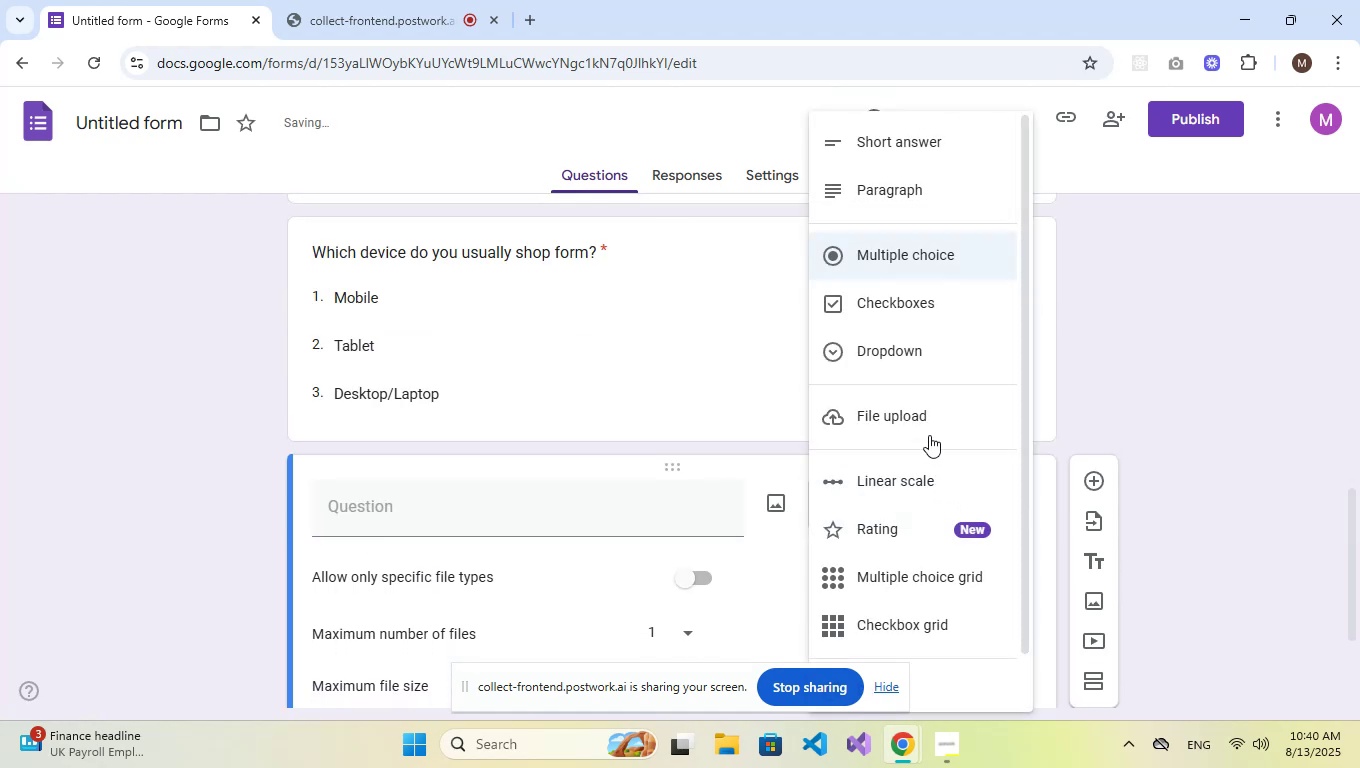 
left_click([929, 417])
 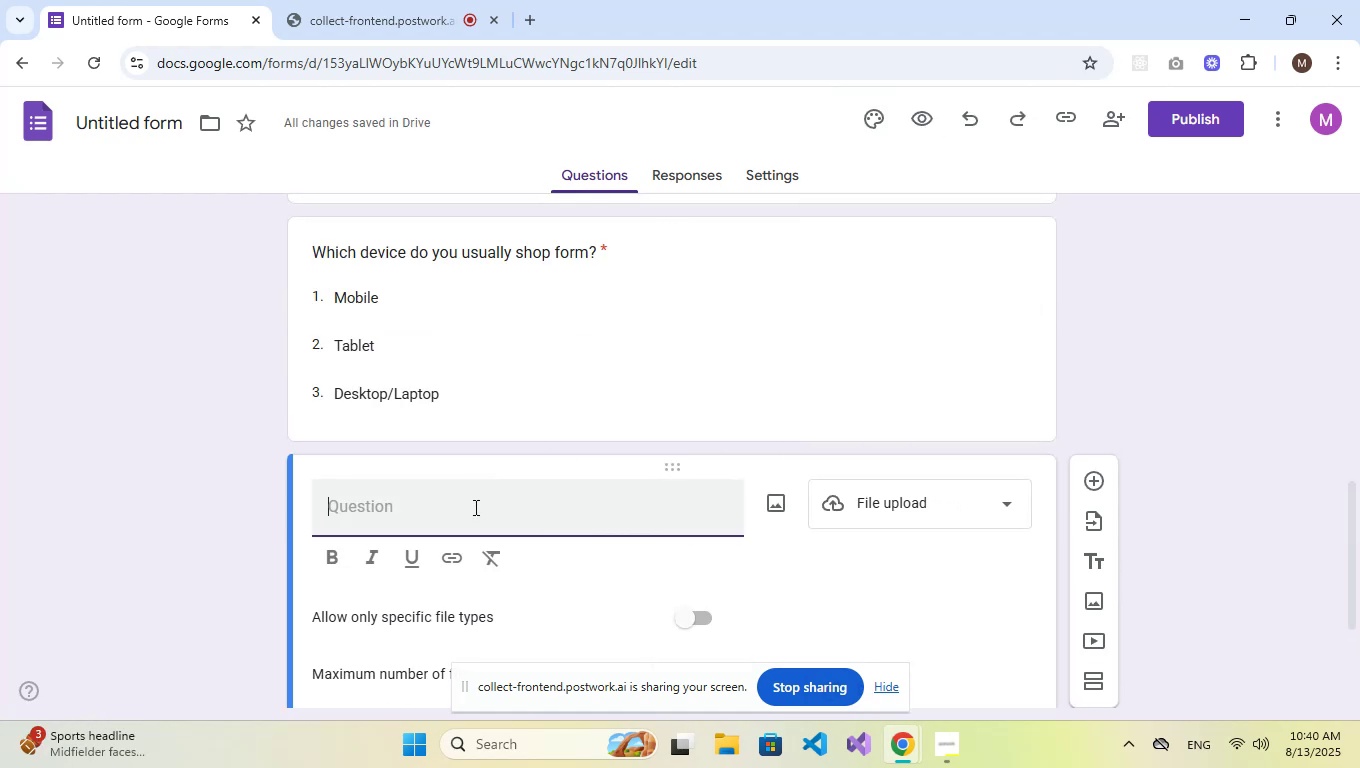 
wait(5.48)
 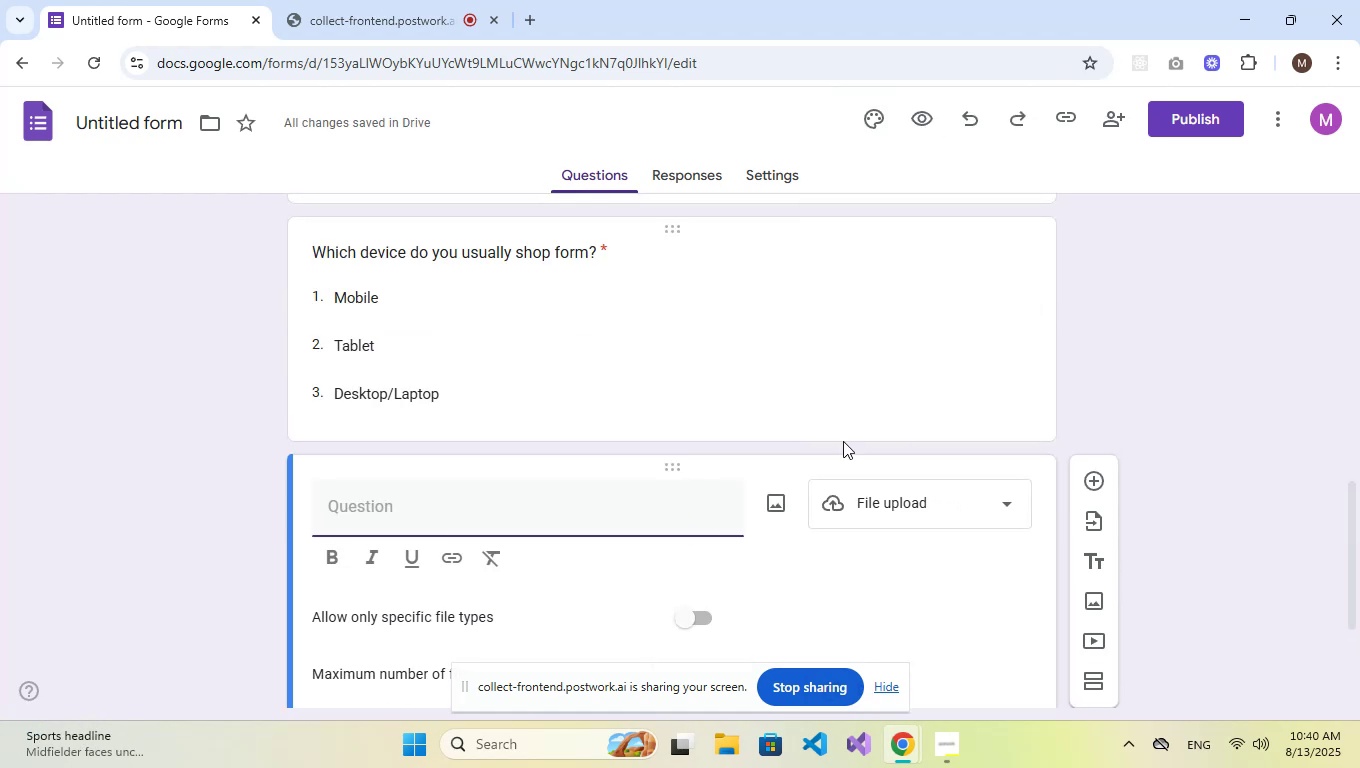 
left_click([474, 507])
 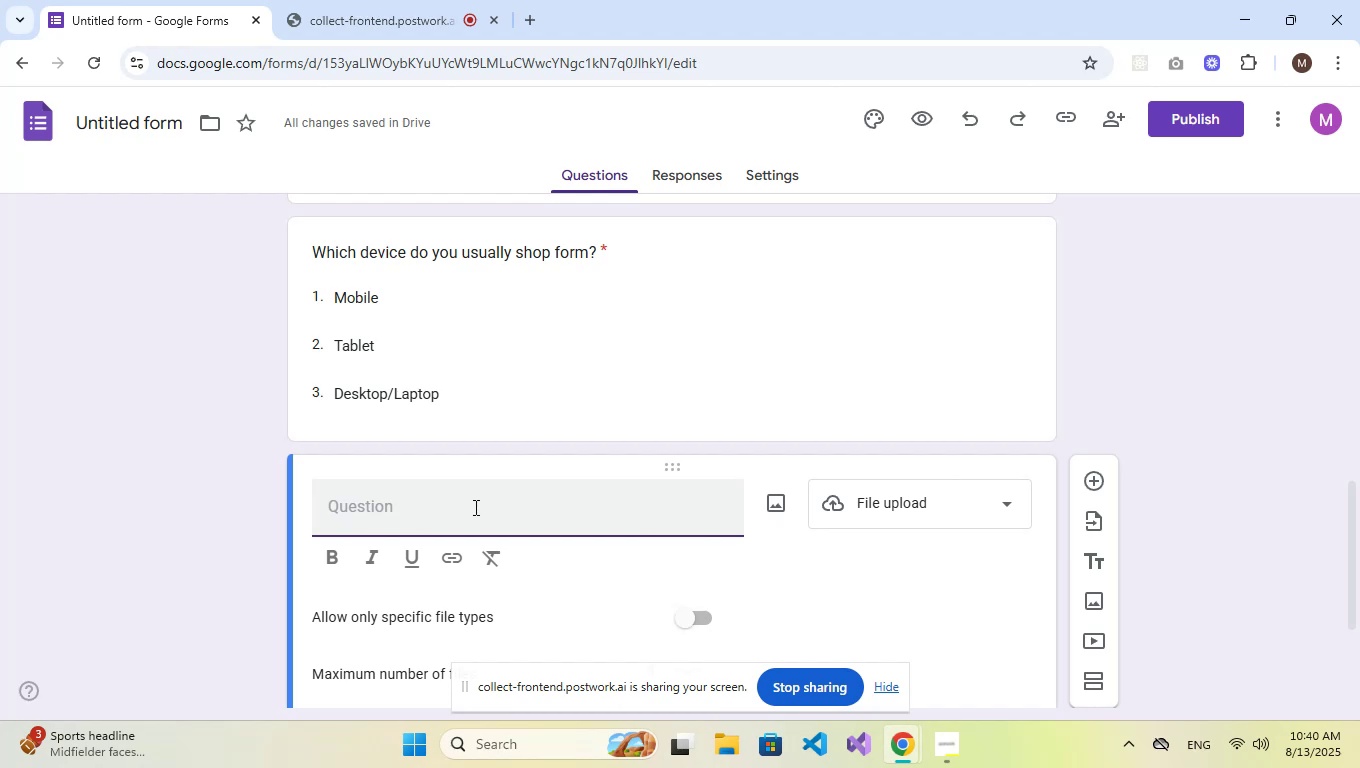 
type(Upload a screenshot of your )
 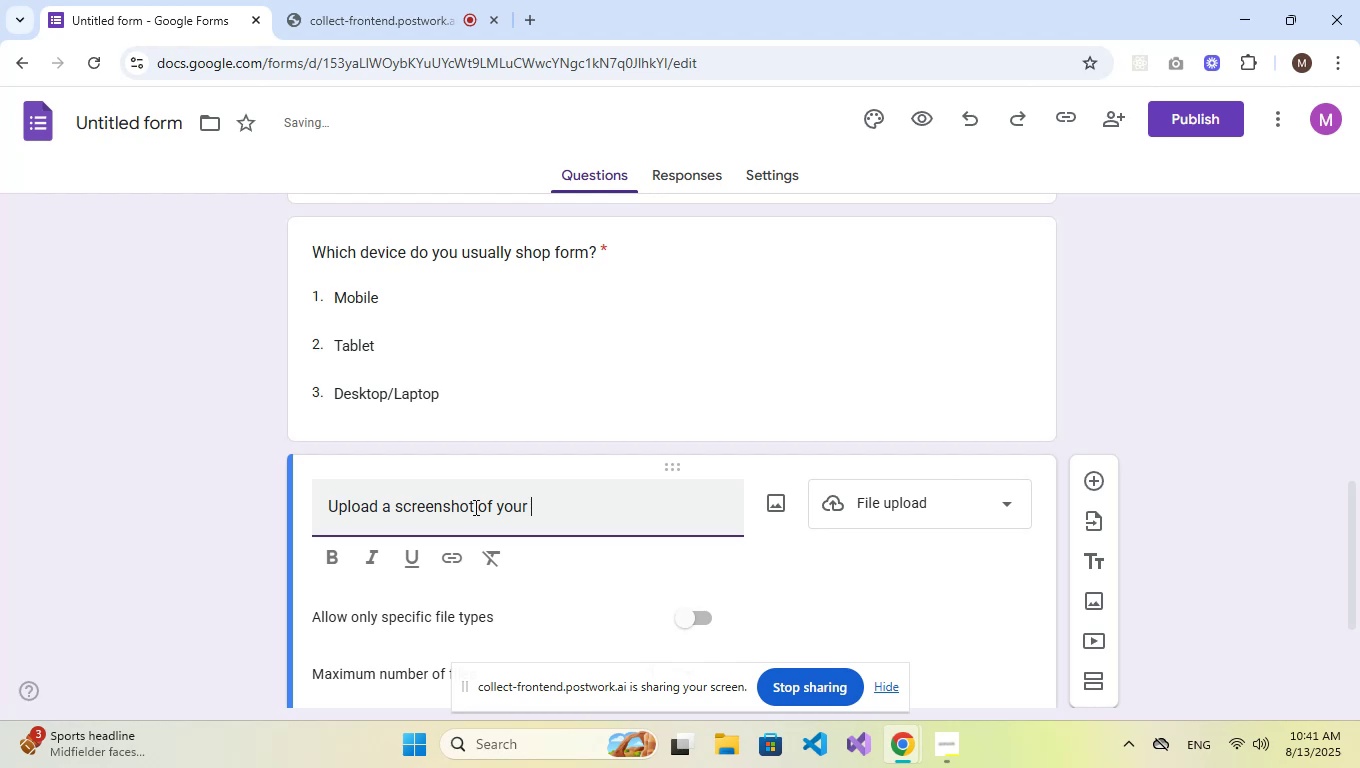 
type(cart or checkout page ())
 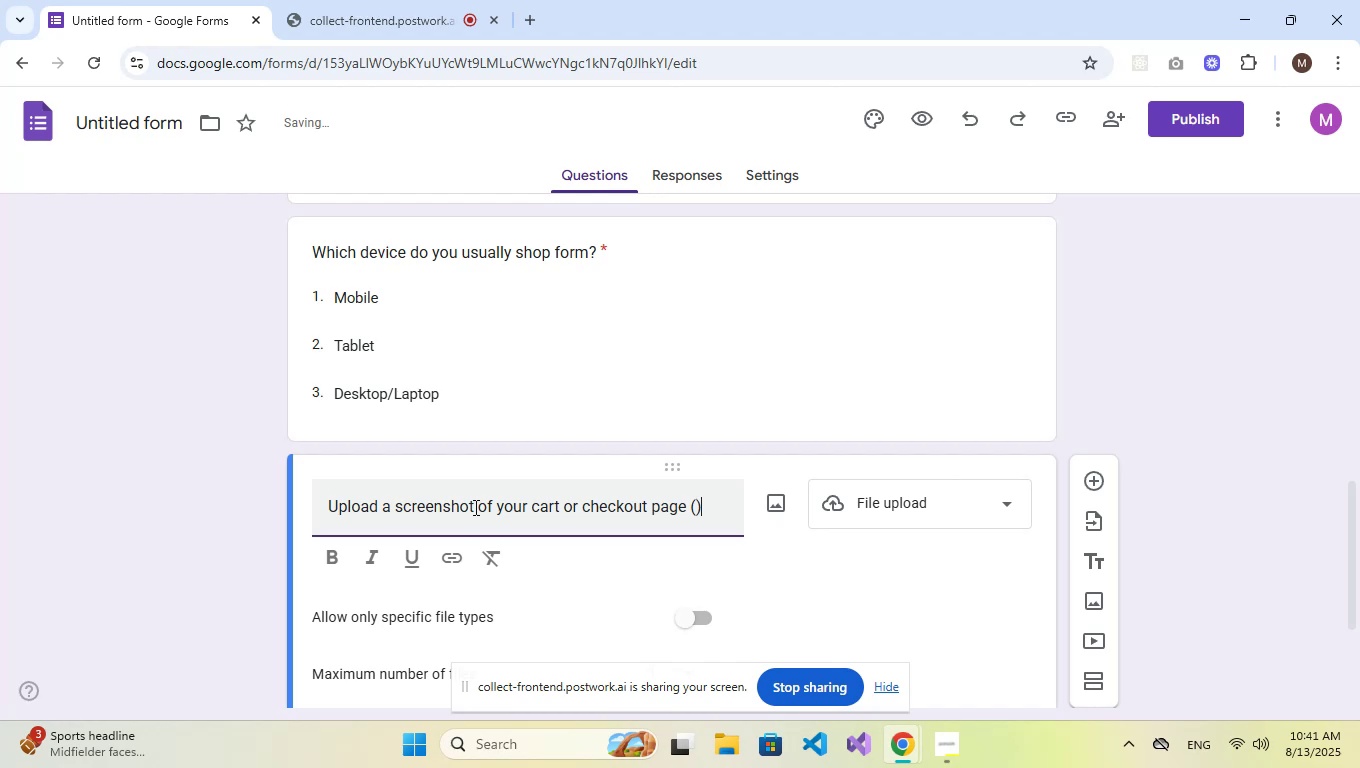 
key(ArrowLeft)
 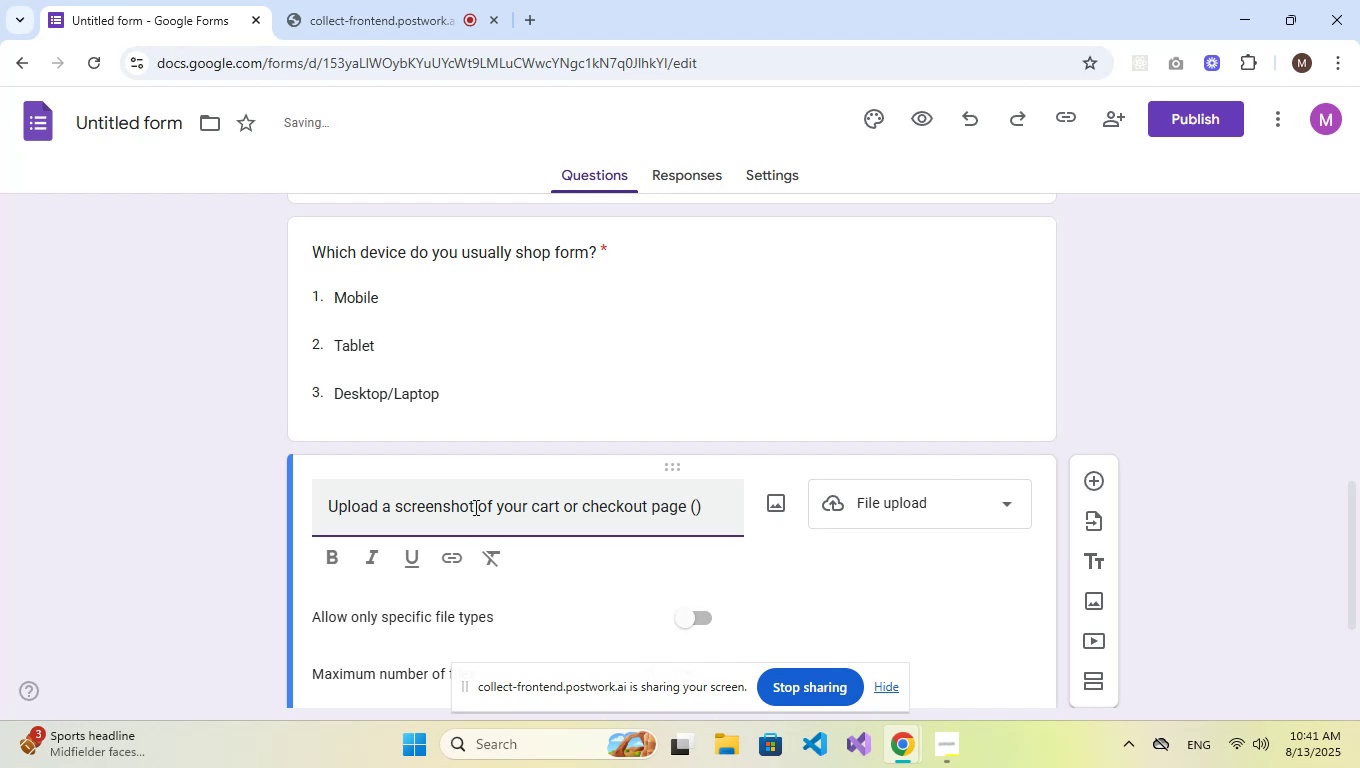 
type(optional)
 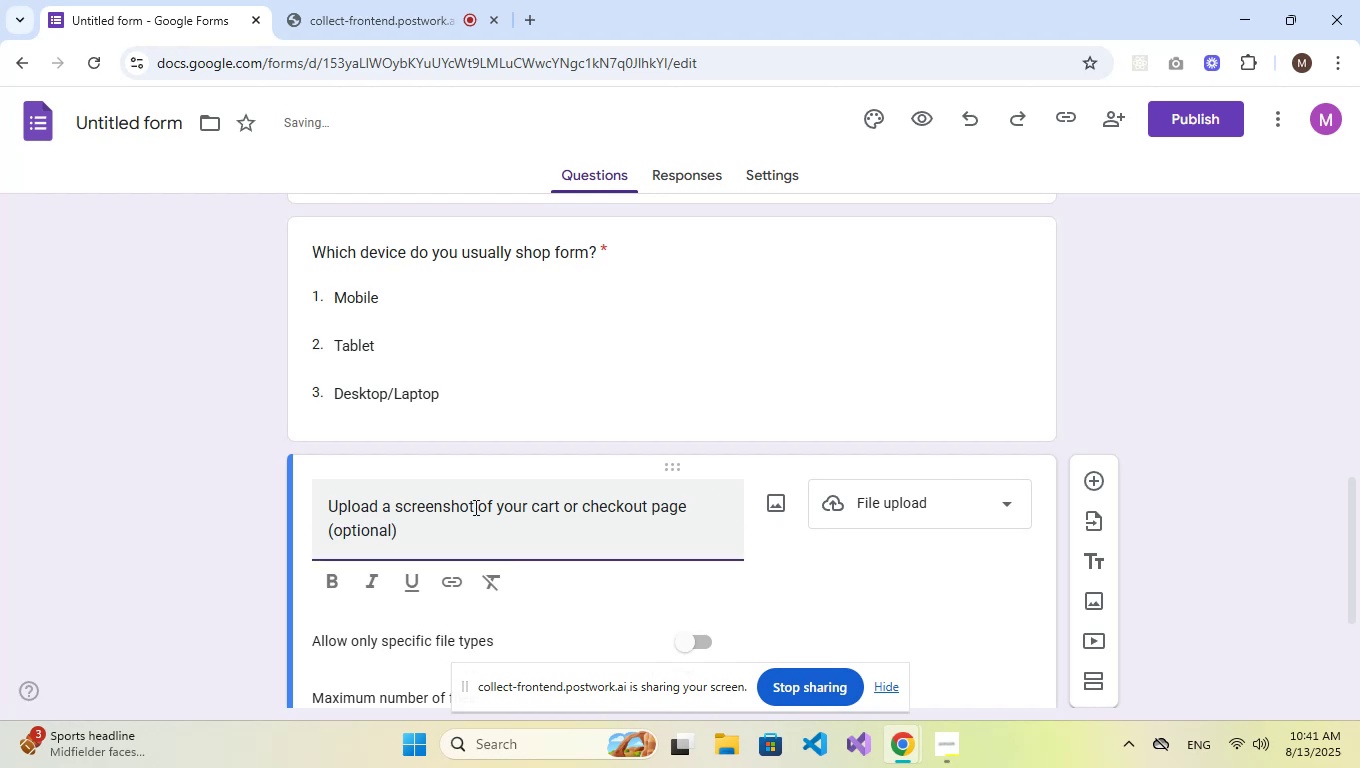 
scroll: coordinate [544, 450], scroll_direction: down, amount: 2.0
 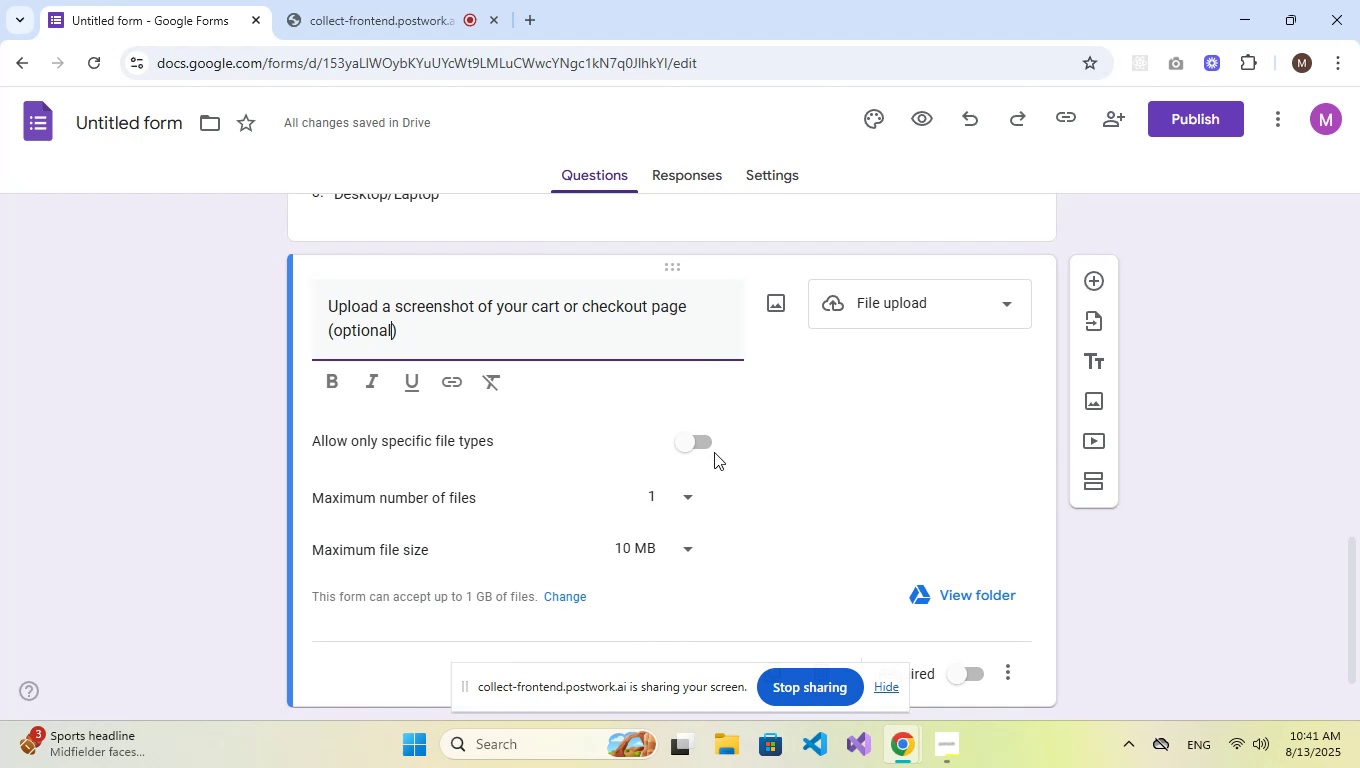 
left_click([699, 446])
 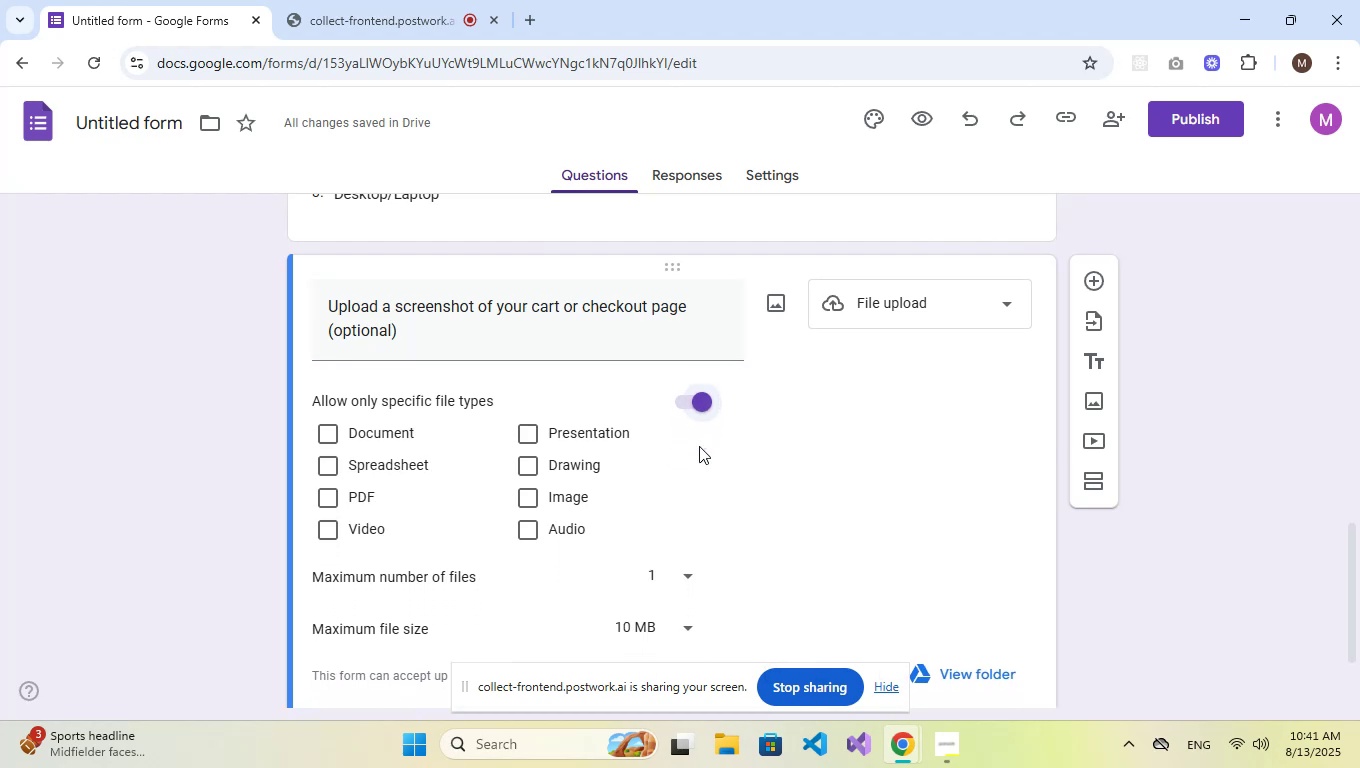 
scroll: coordinate [725, 488], scroll_direction: down, amount: 2.0
 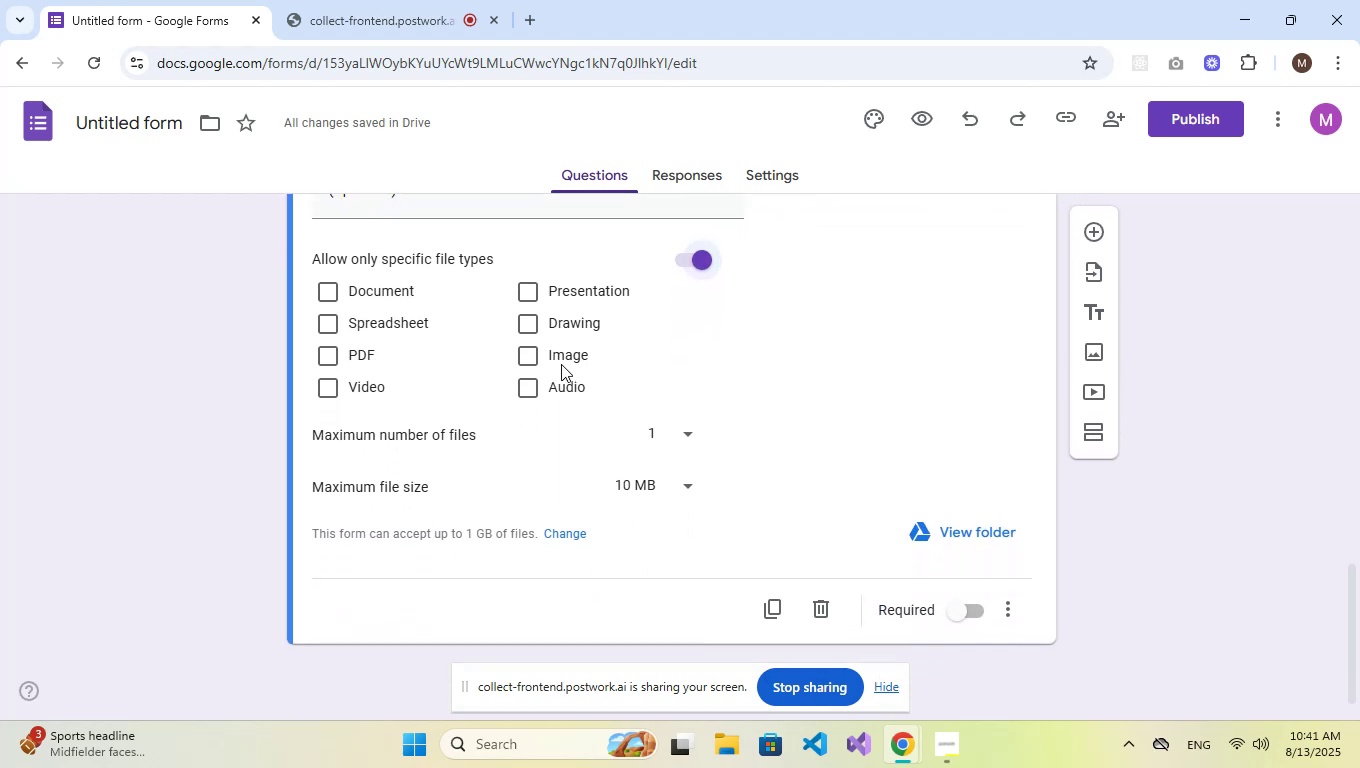 
left_click([555, 359])
 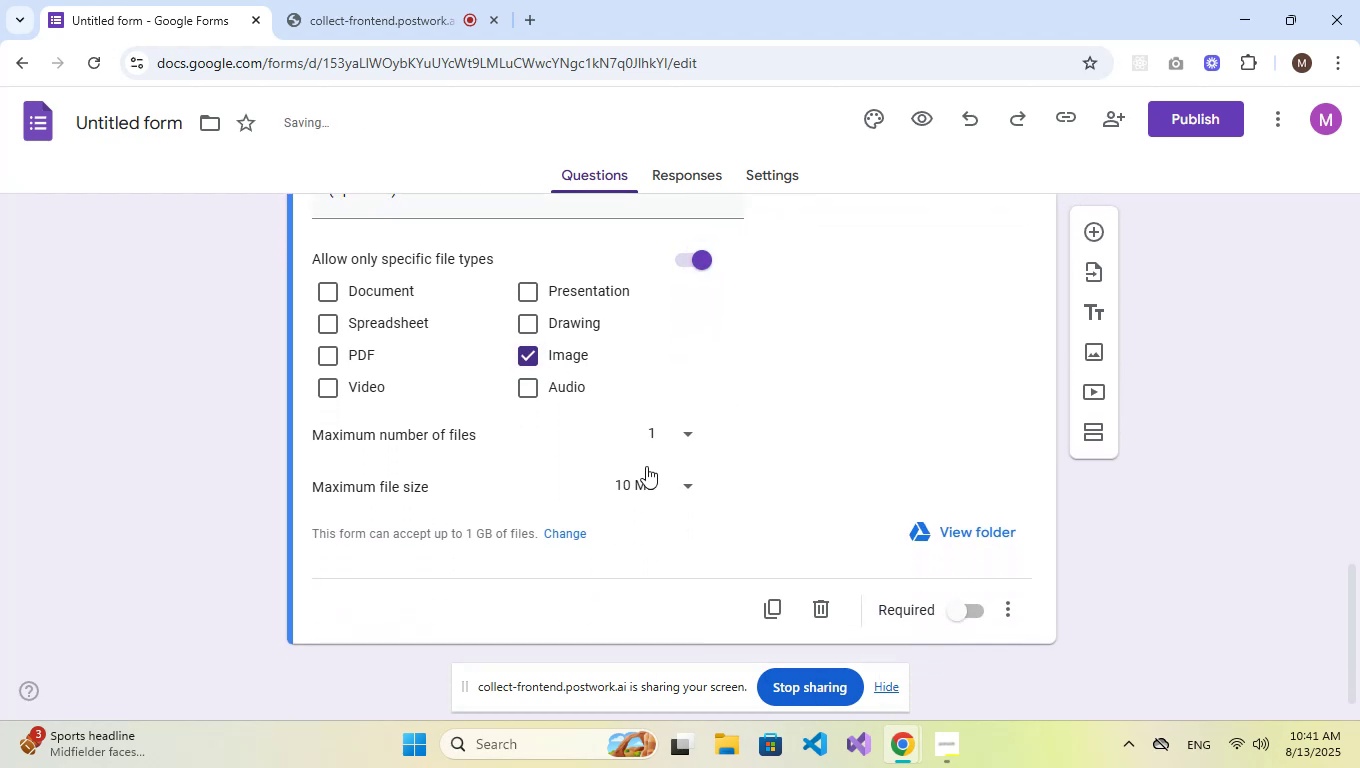 
left_click([671, 501])
 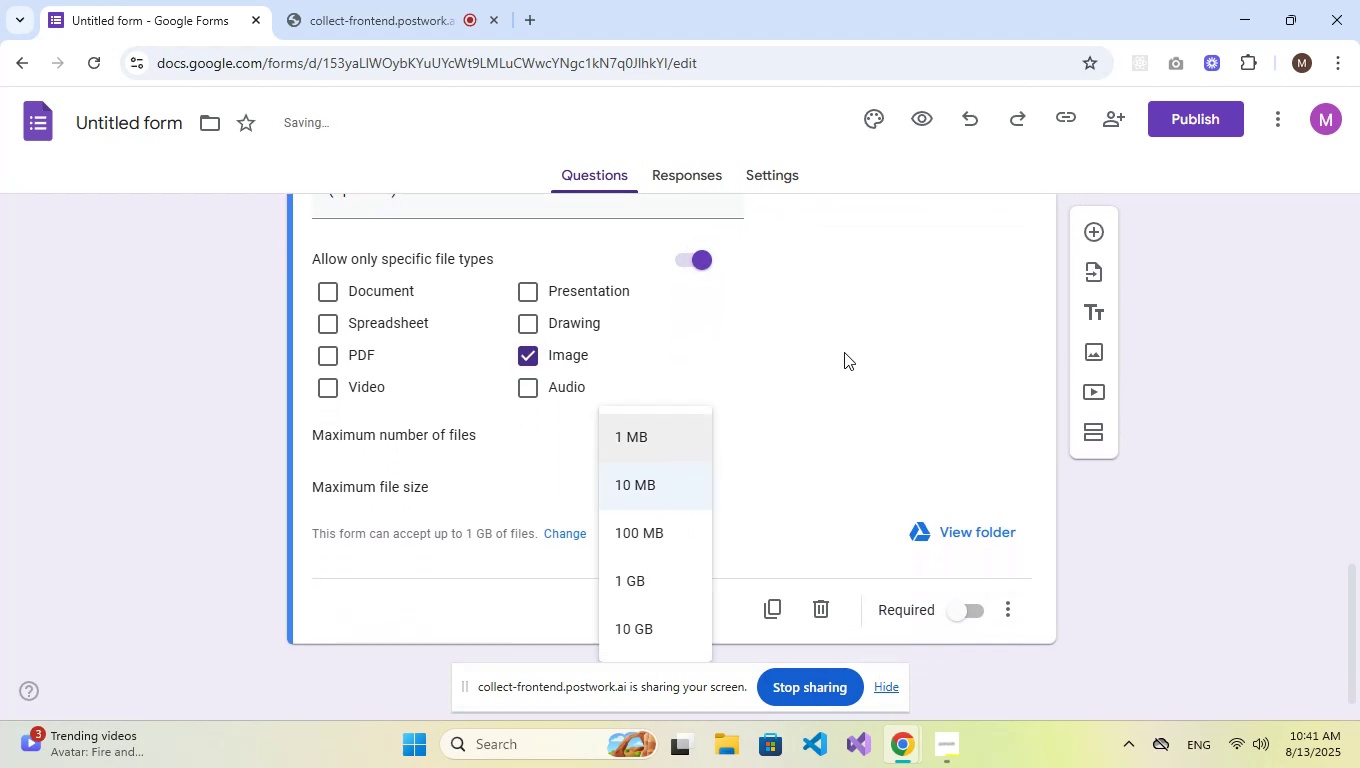 
left_click([849, 347])
 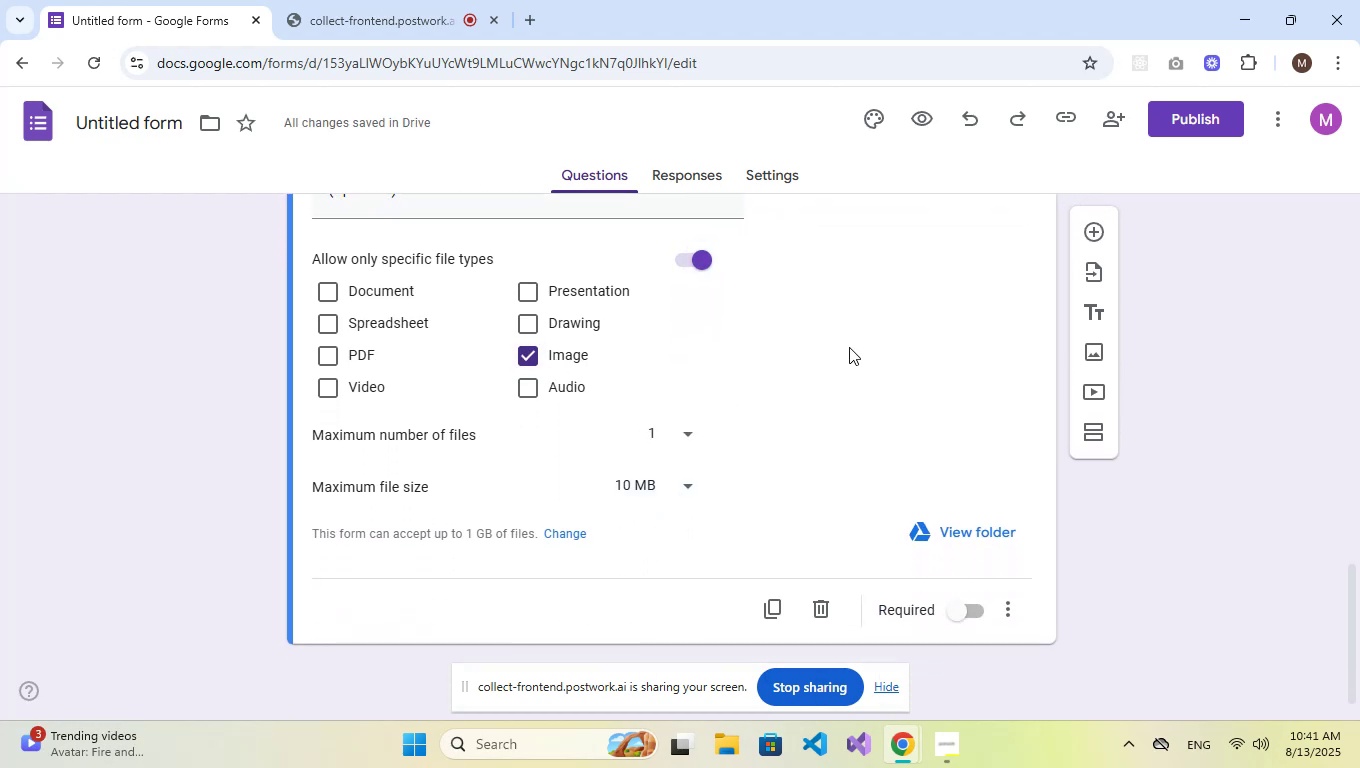 
scroll: coordinate [849, 347], scroll_direction: down, amount: 1.0
 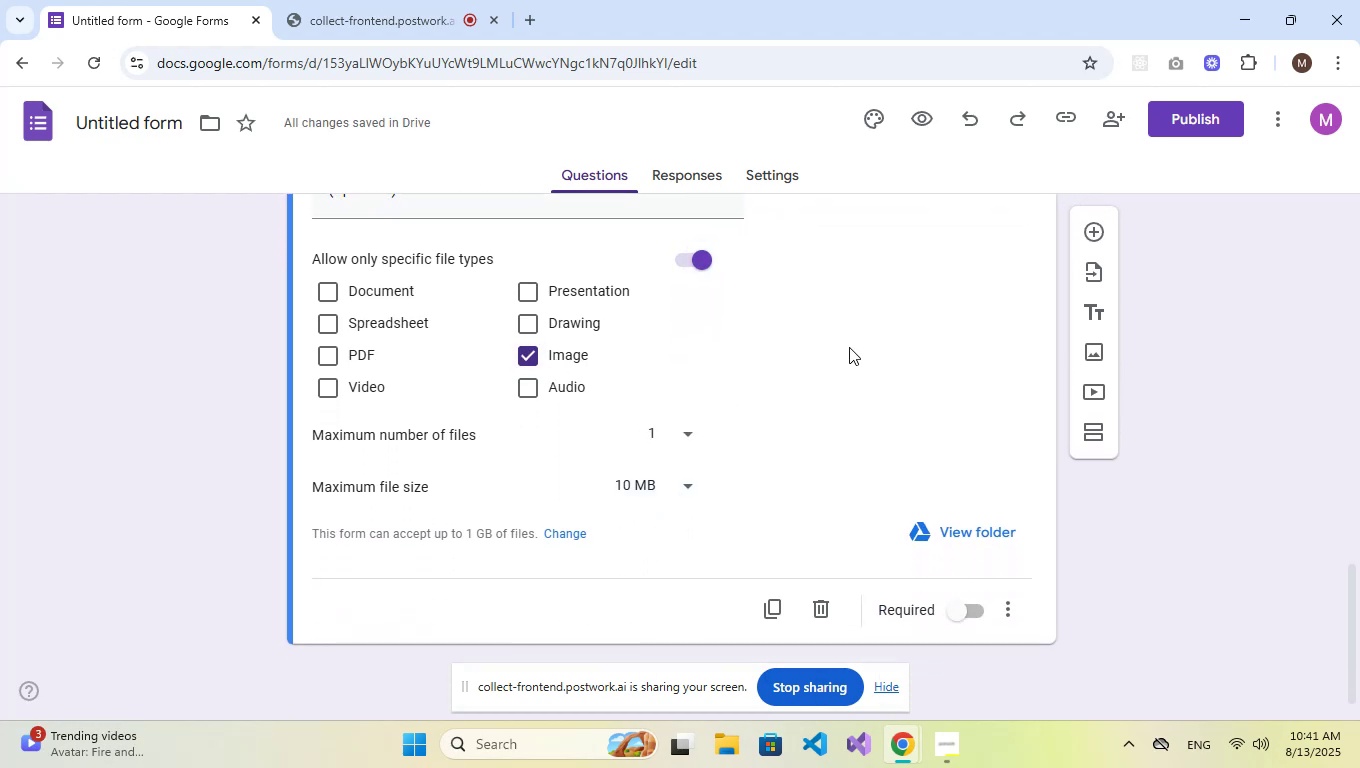 
scroll: coordinate [849, 347], scroll_direction: up, amount: 2.0
 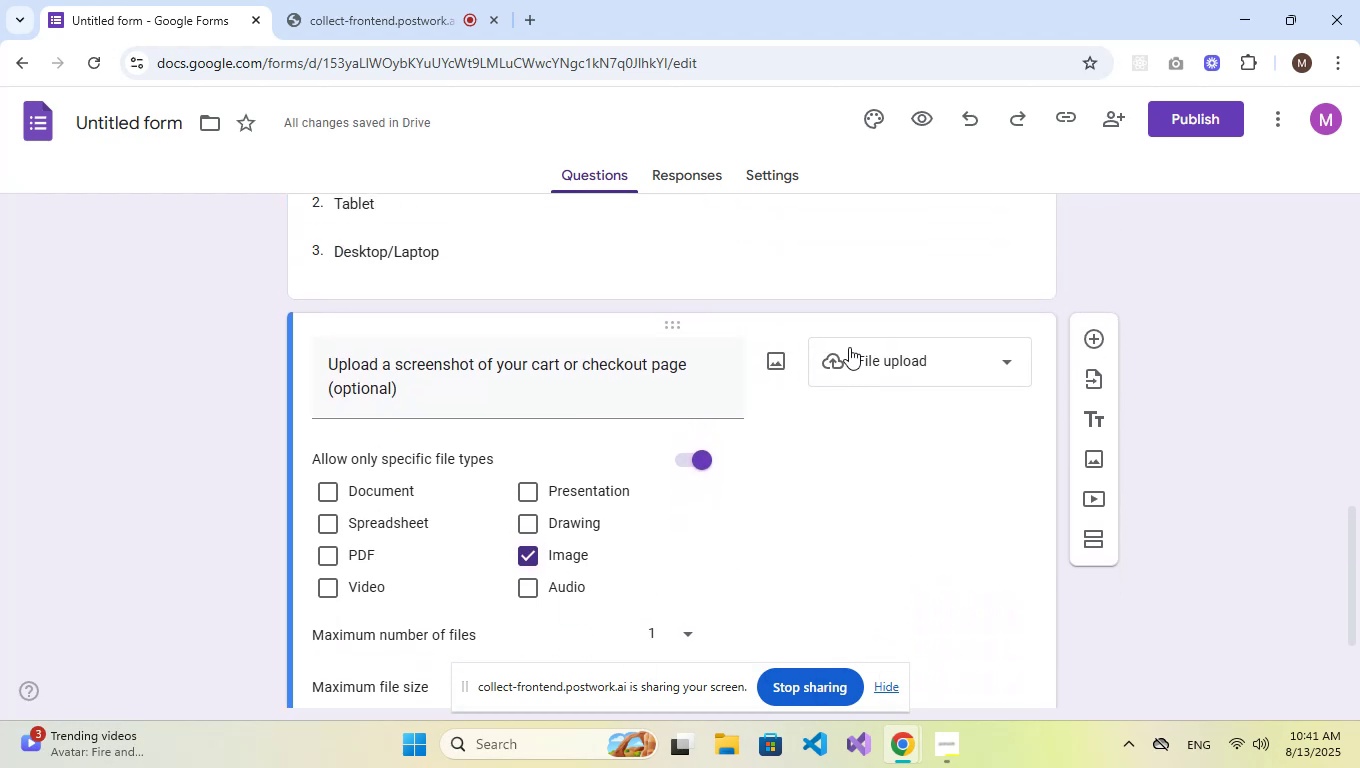 
scroll: coordinate [862, 452], scroll_direction: down, amount: 4.0
 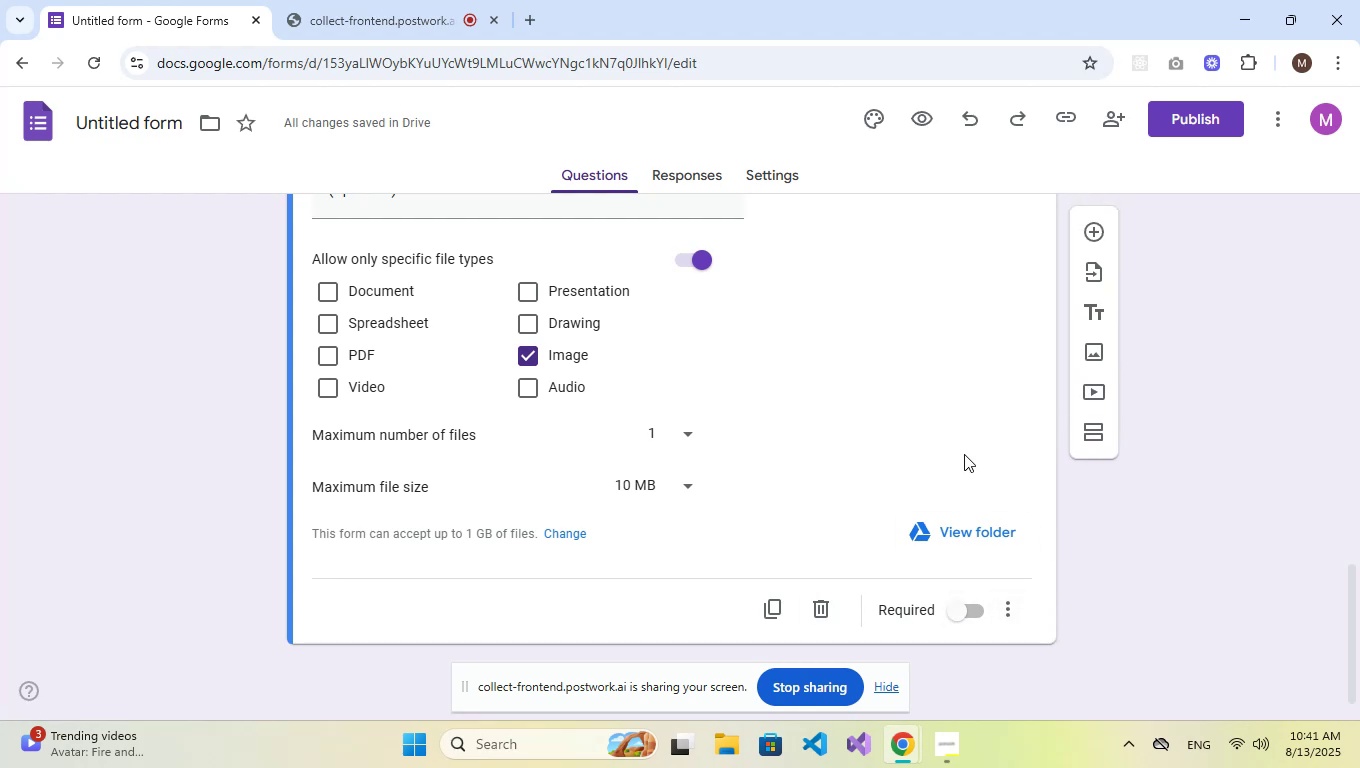 
scroll: coordinate [884, 393], scroll_direction: up, amount: 26.0
 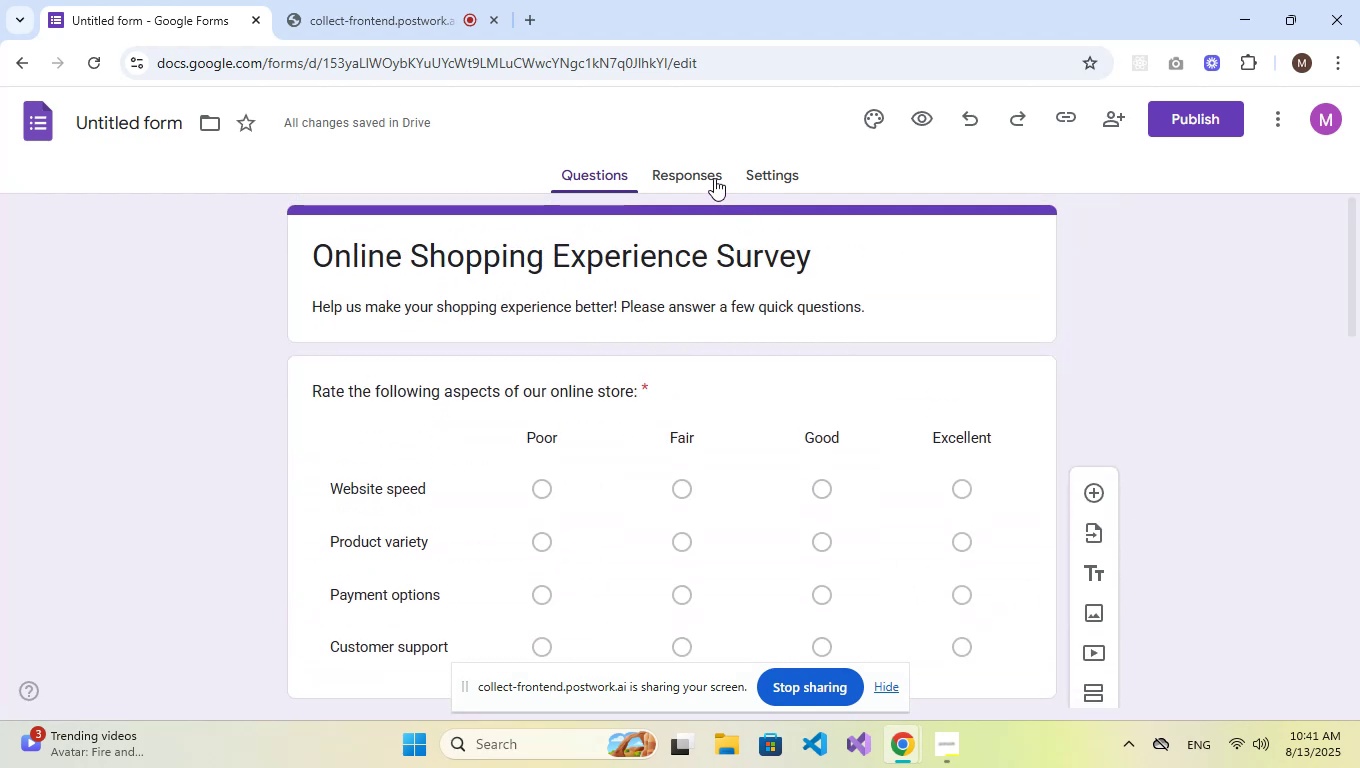 
left_click([713, 177])
 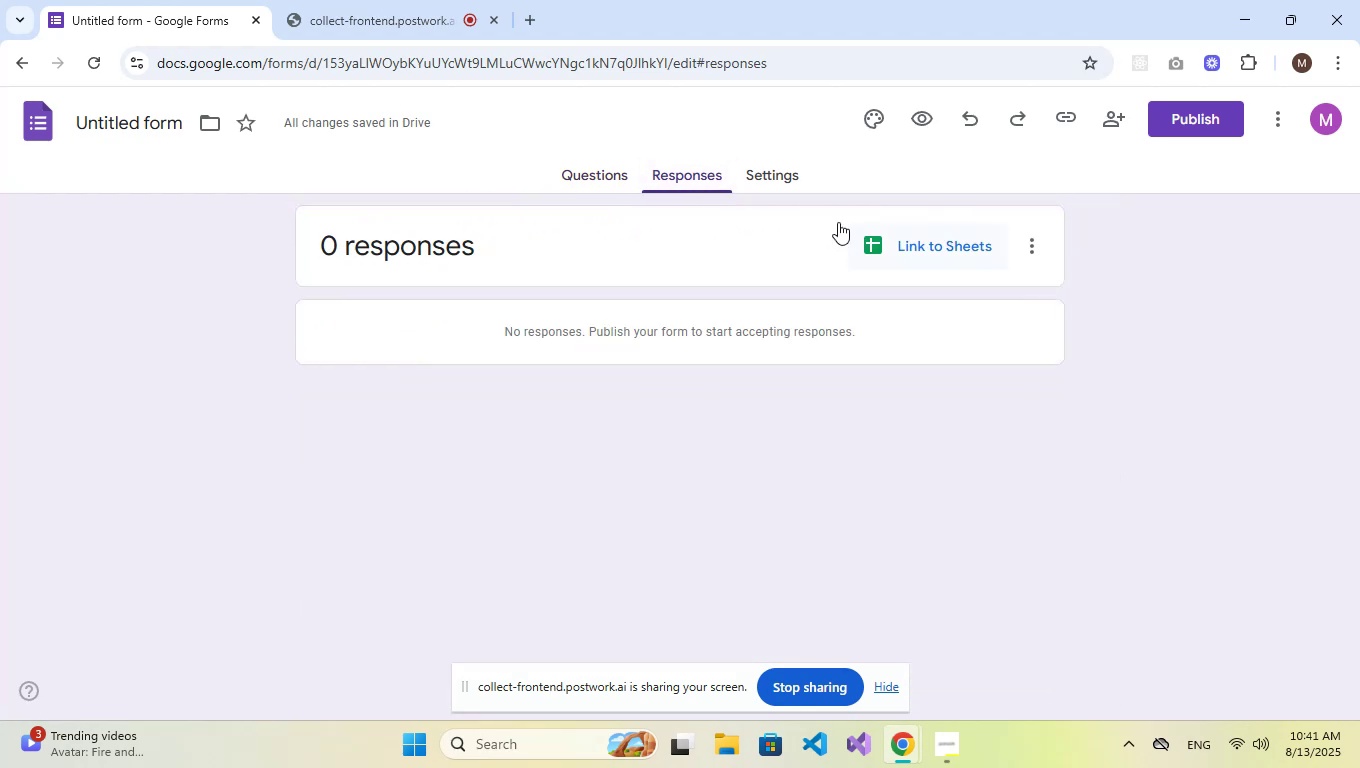 
left_click([612, 184])
 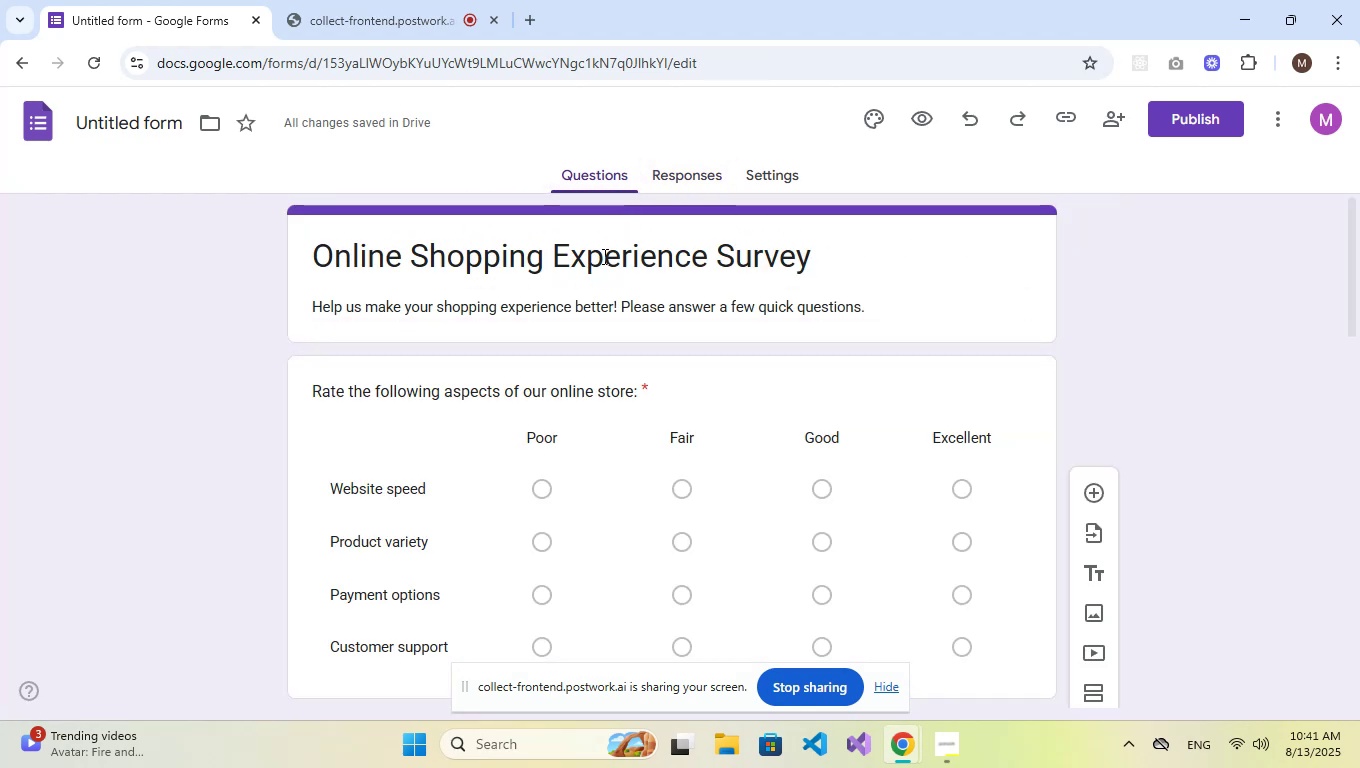 
double_click([603, 256])
 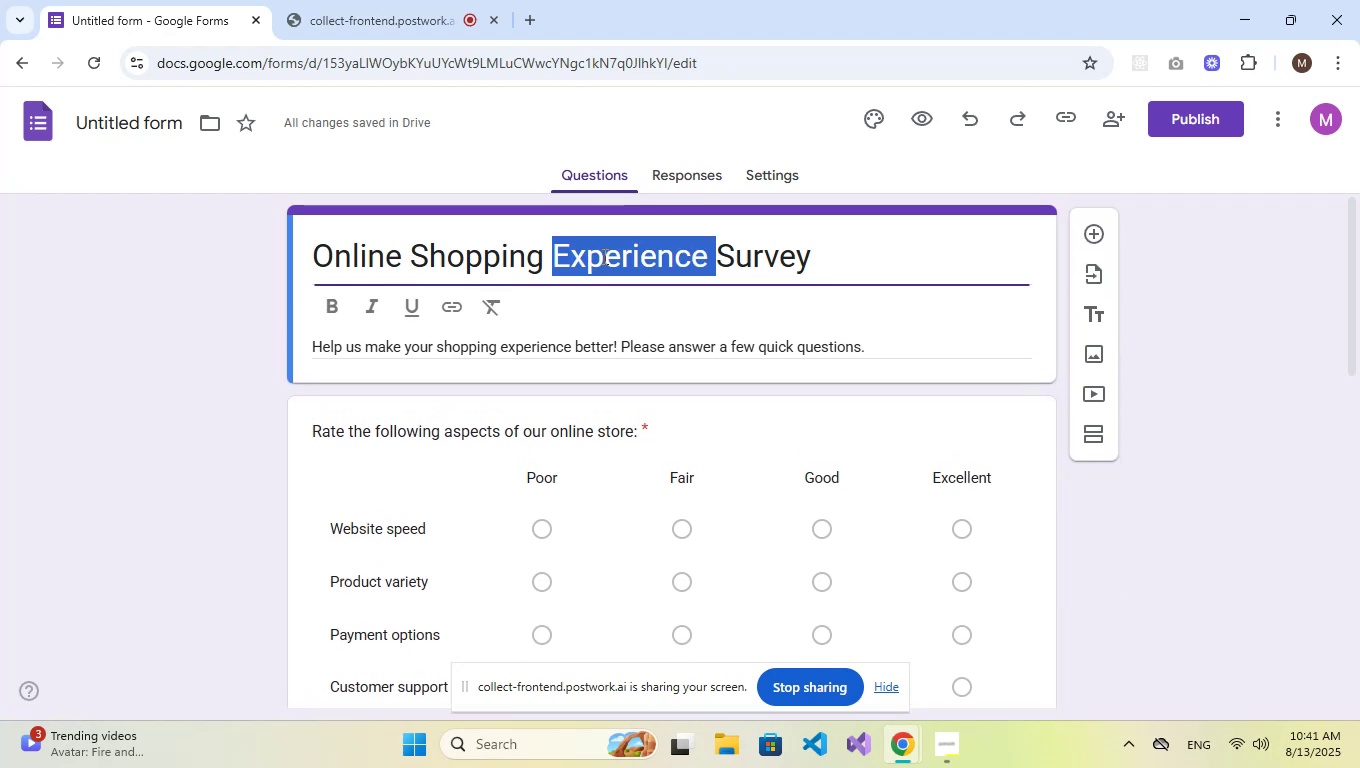 
triple_click([603, 256])
 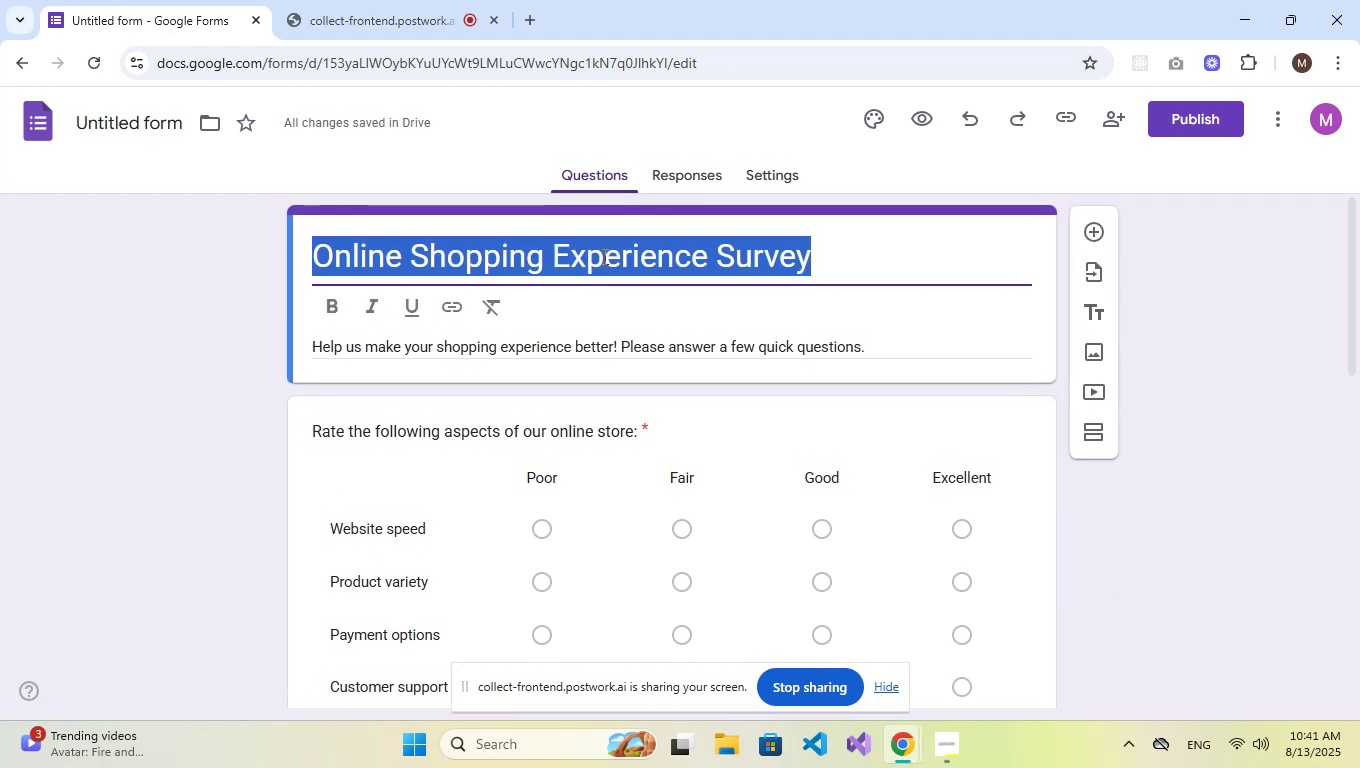 
key(Control+ControlLeft)
 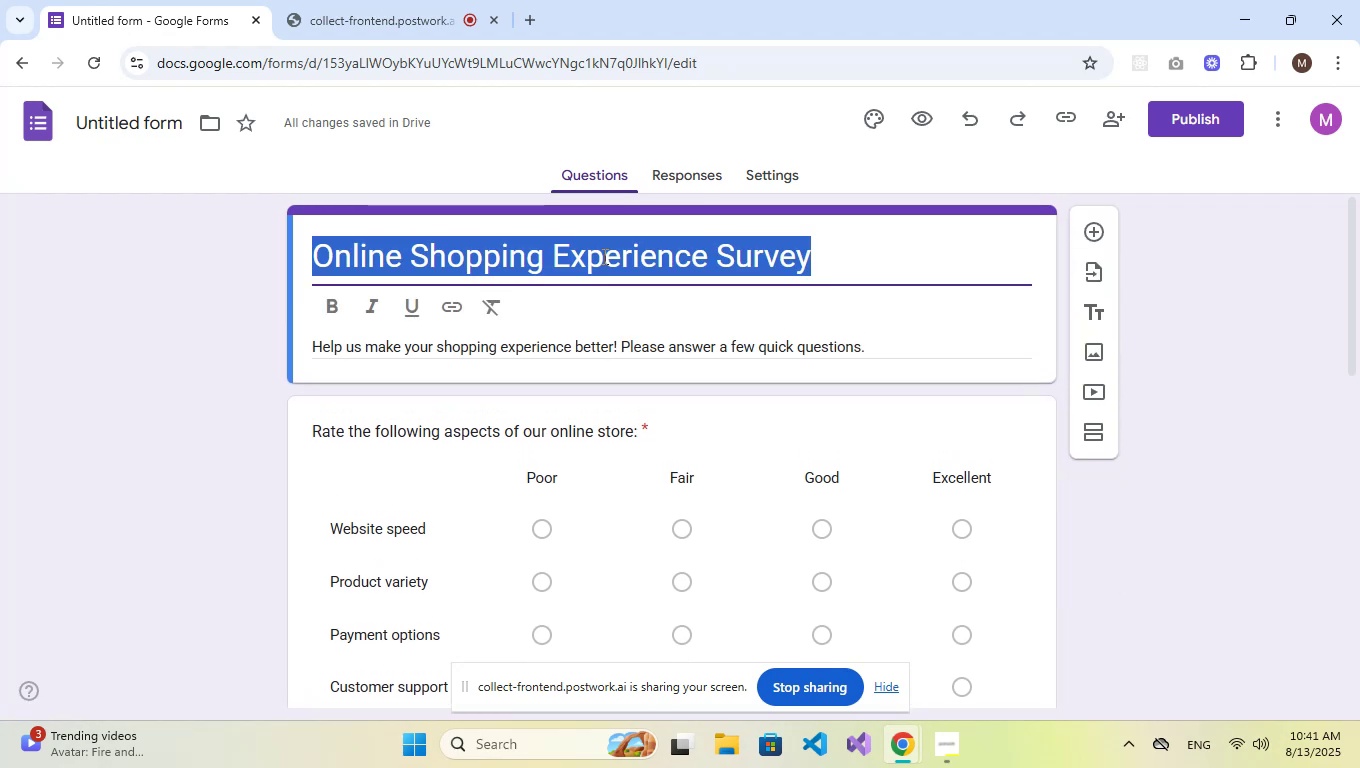 
key(Control+C)
 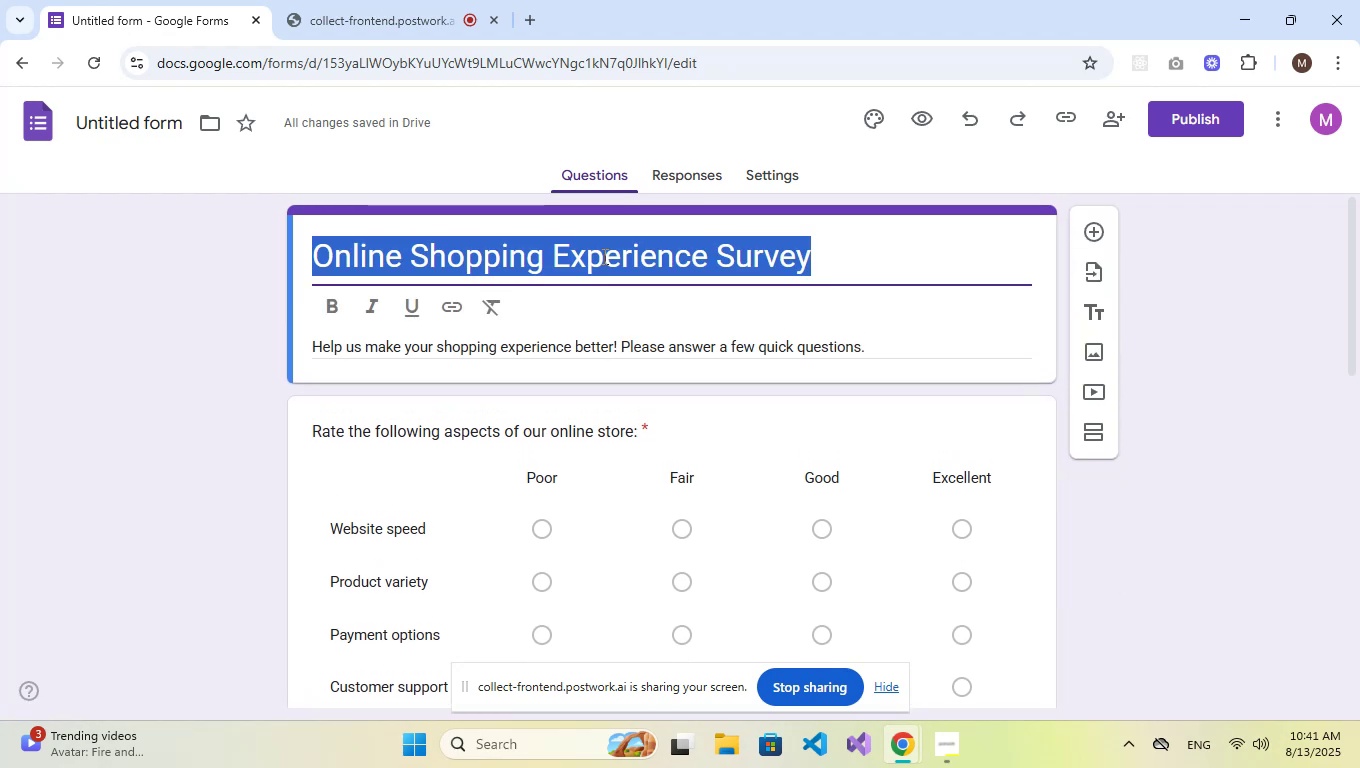 
key(Control+C)
 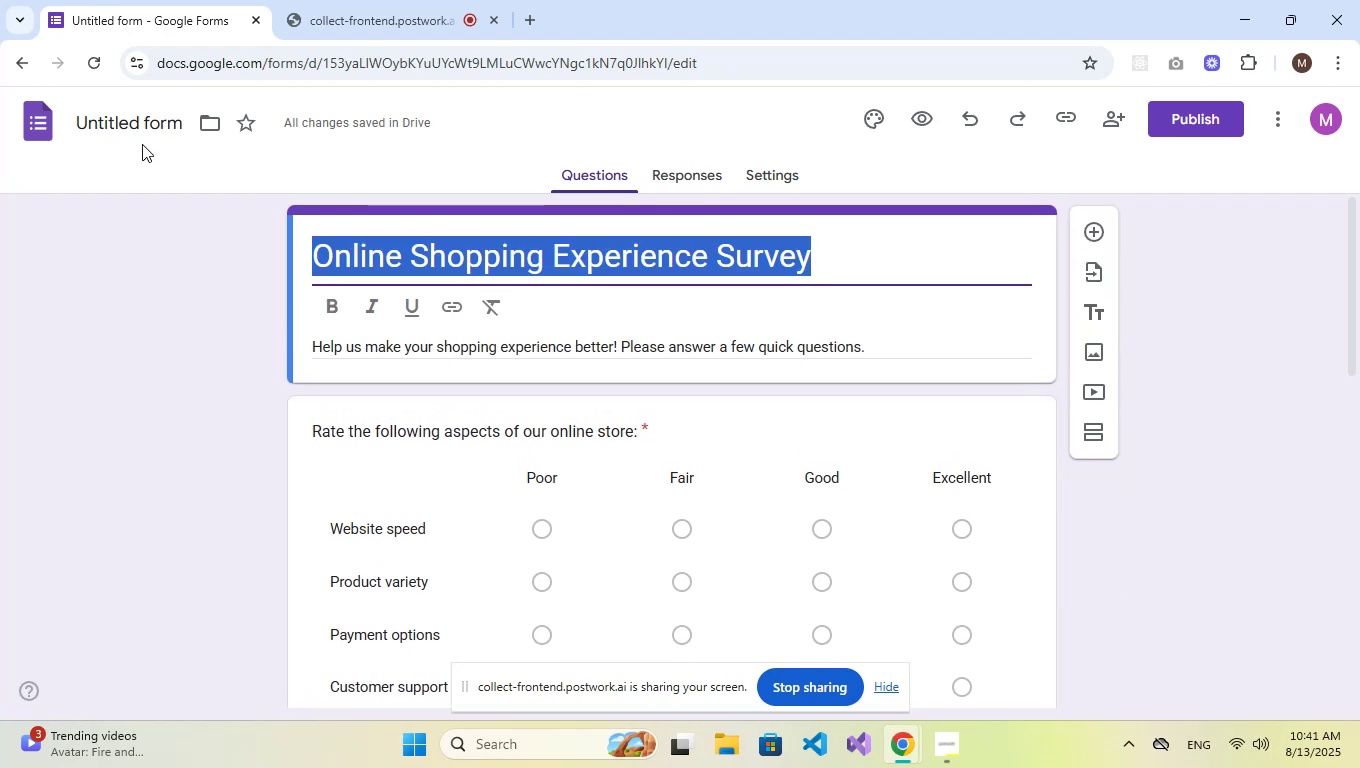 
left_click([139, 118])
 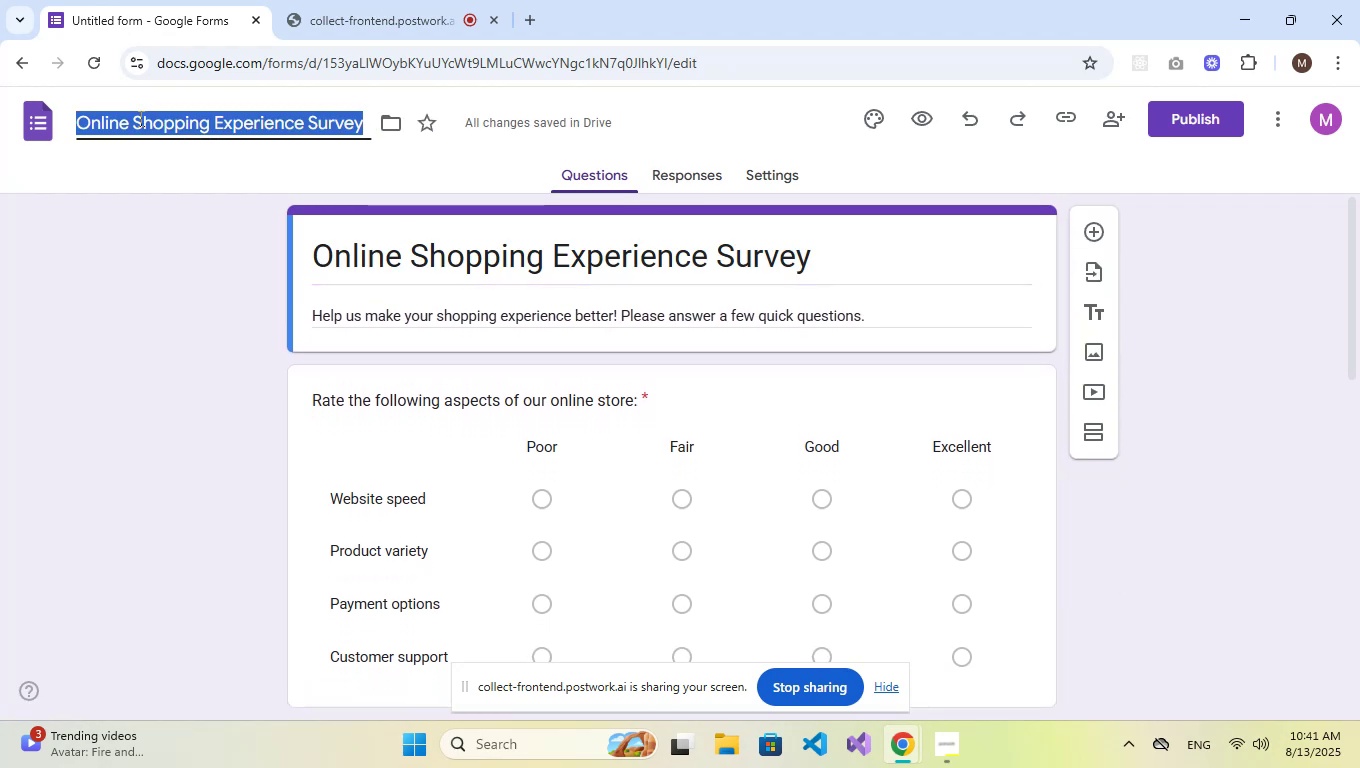 
key(Control+V)
 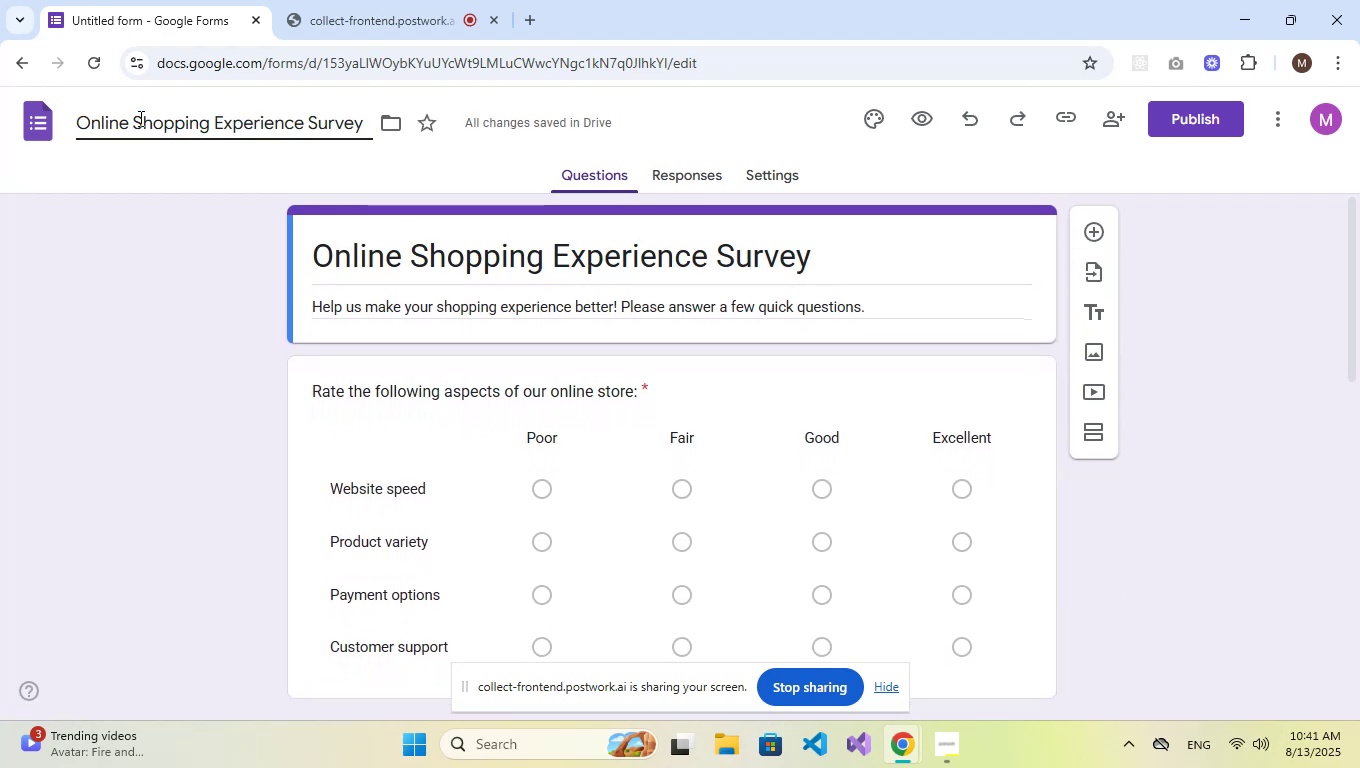 
key(Enter)
 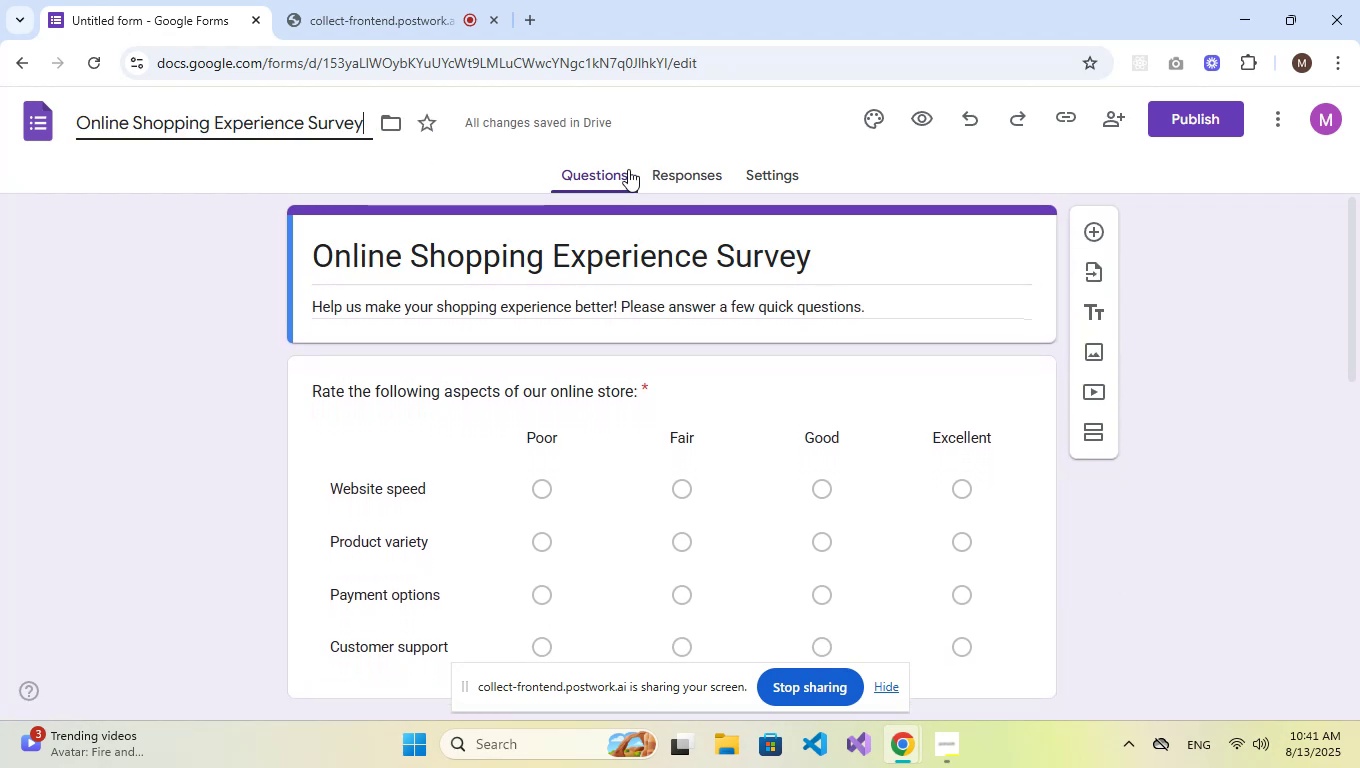 
left_click([660, 169])
 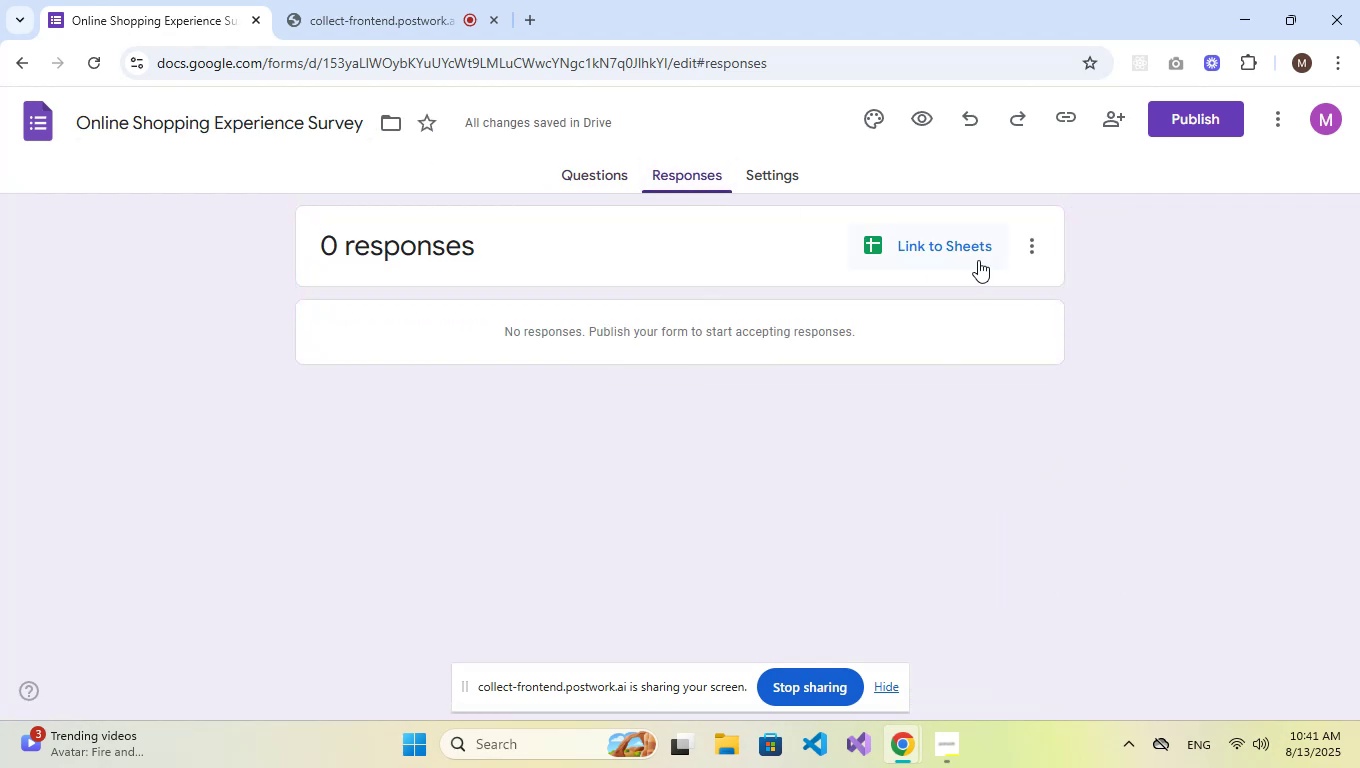 
left_click([974, 253])
 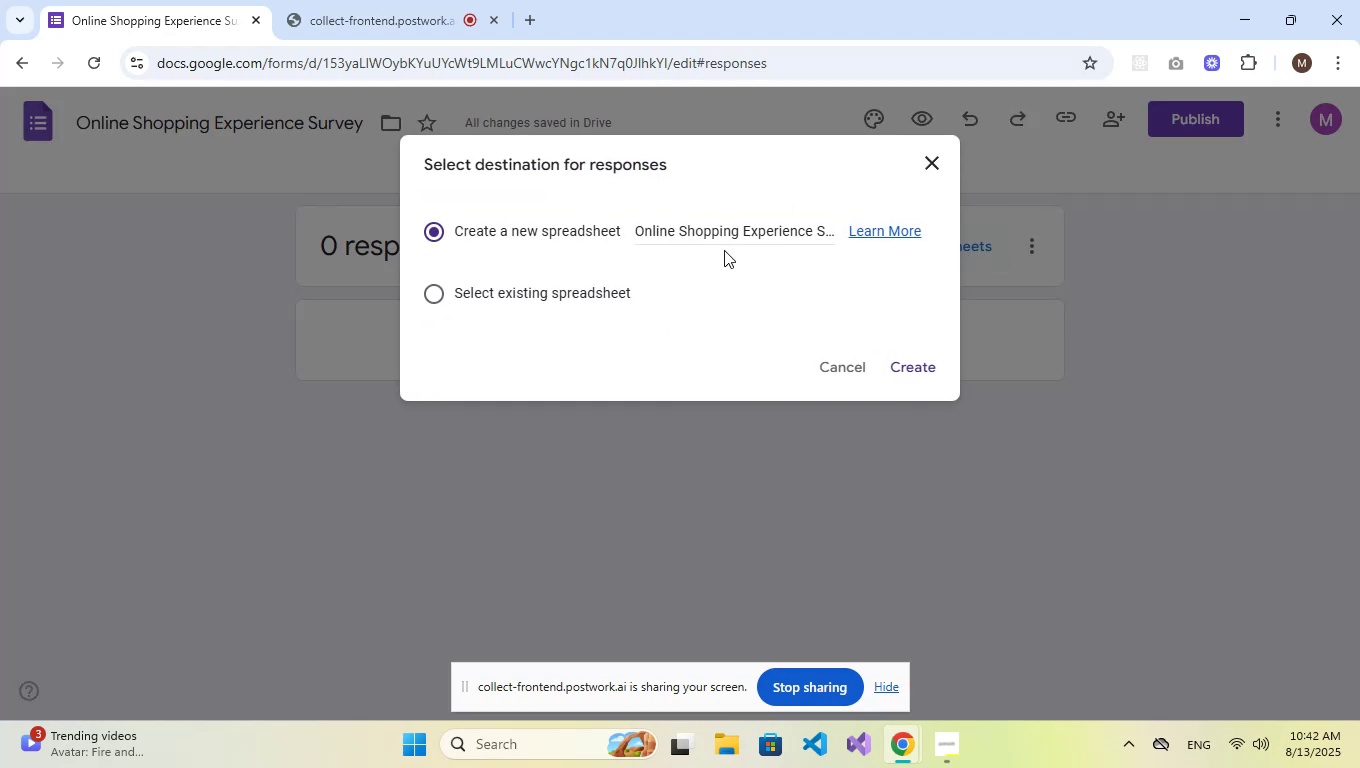 
double_click([758, 240])
 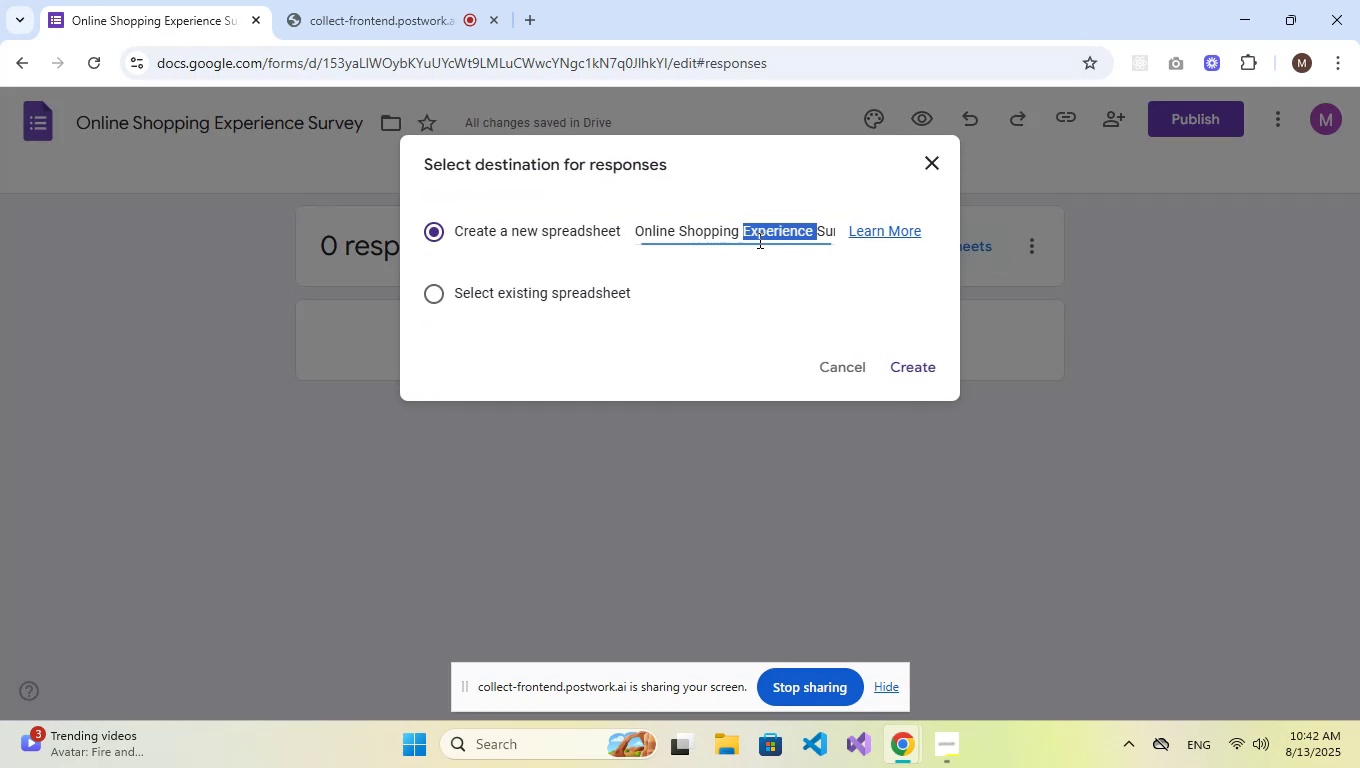 
triple_click([758, 240])
 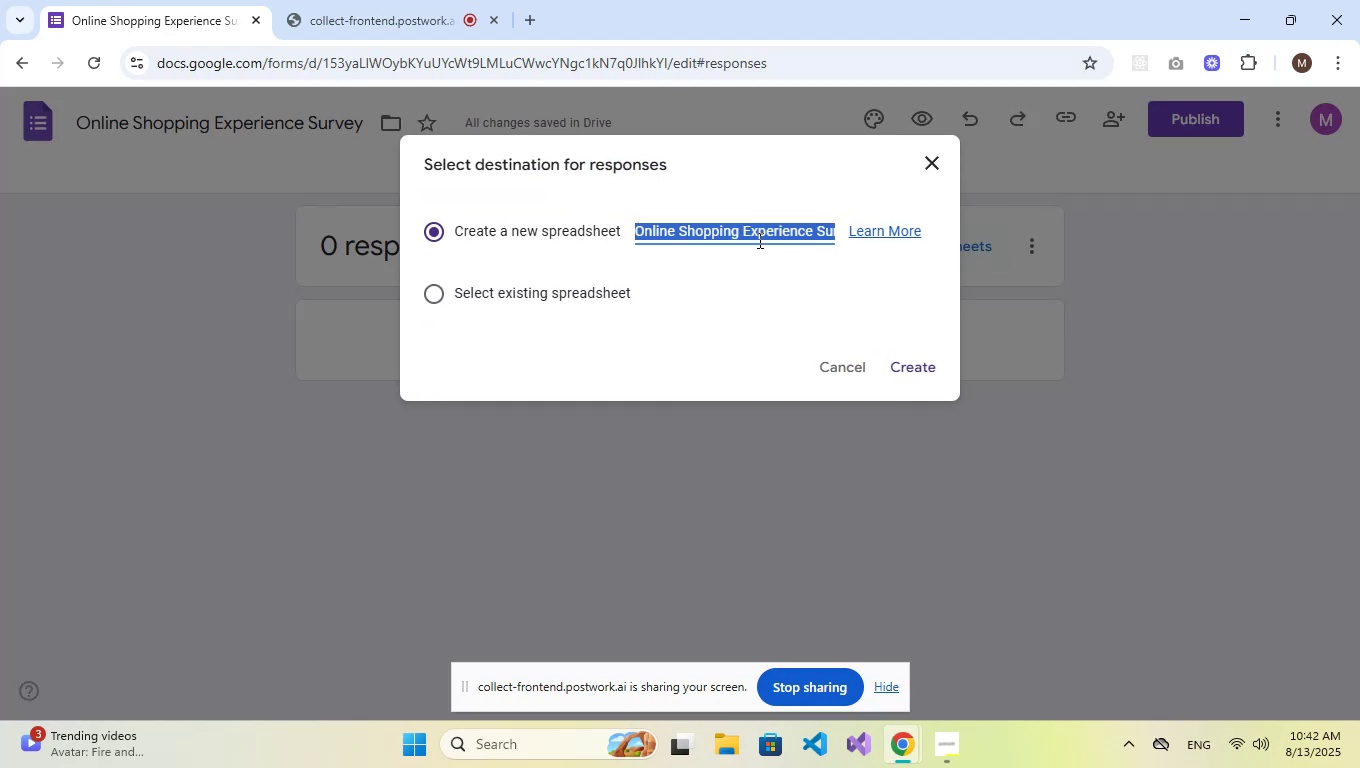 
key(Control+V)
 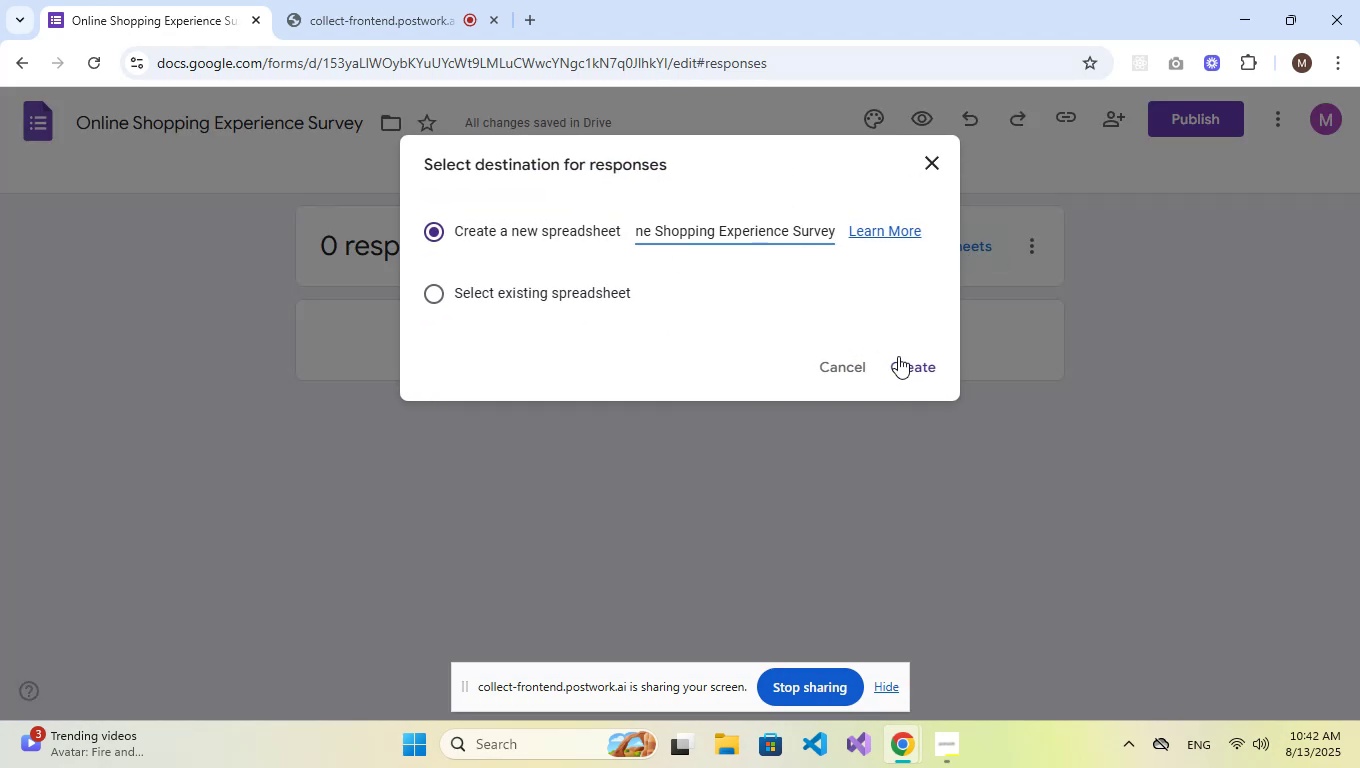 
left_click([904, 362])
 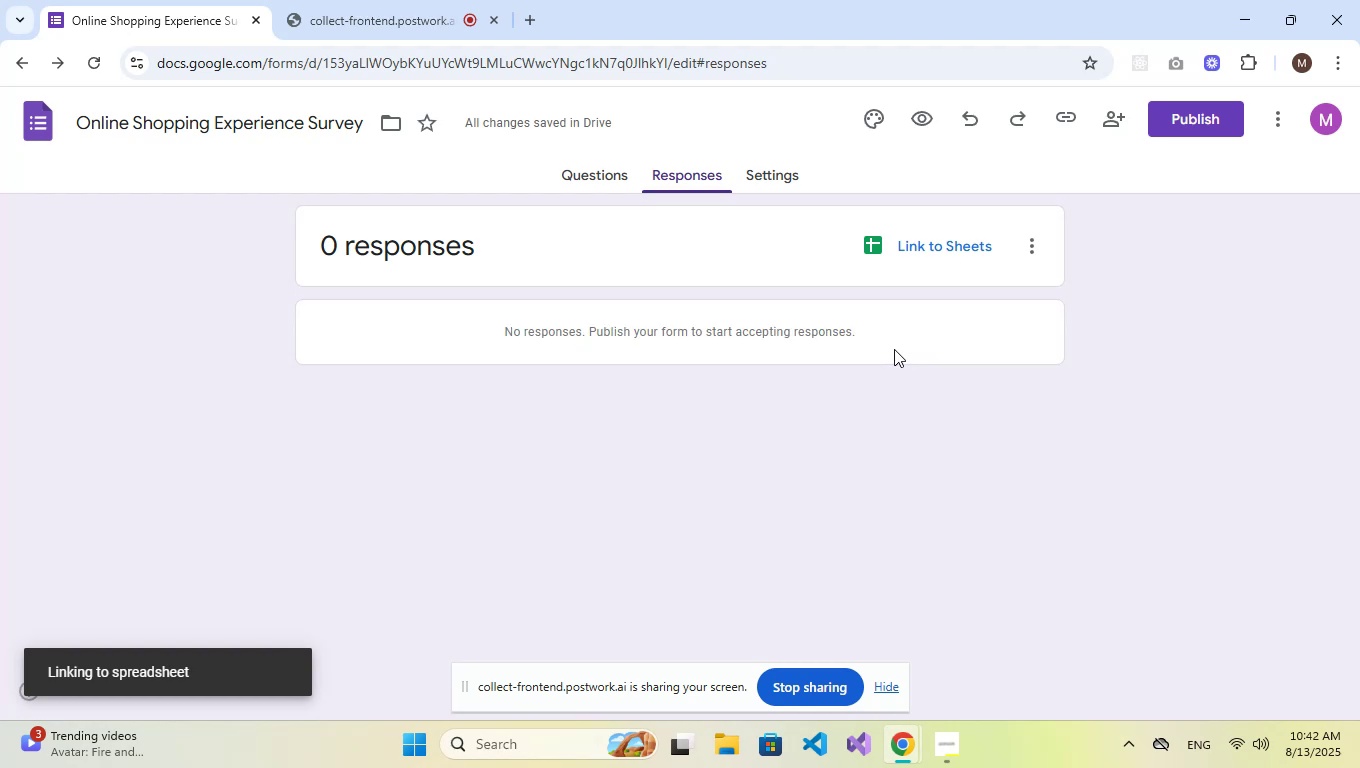 
left_click([786, 177])
 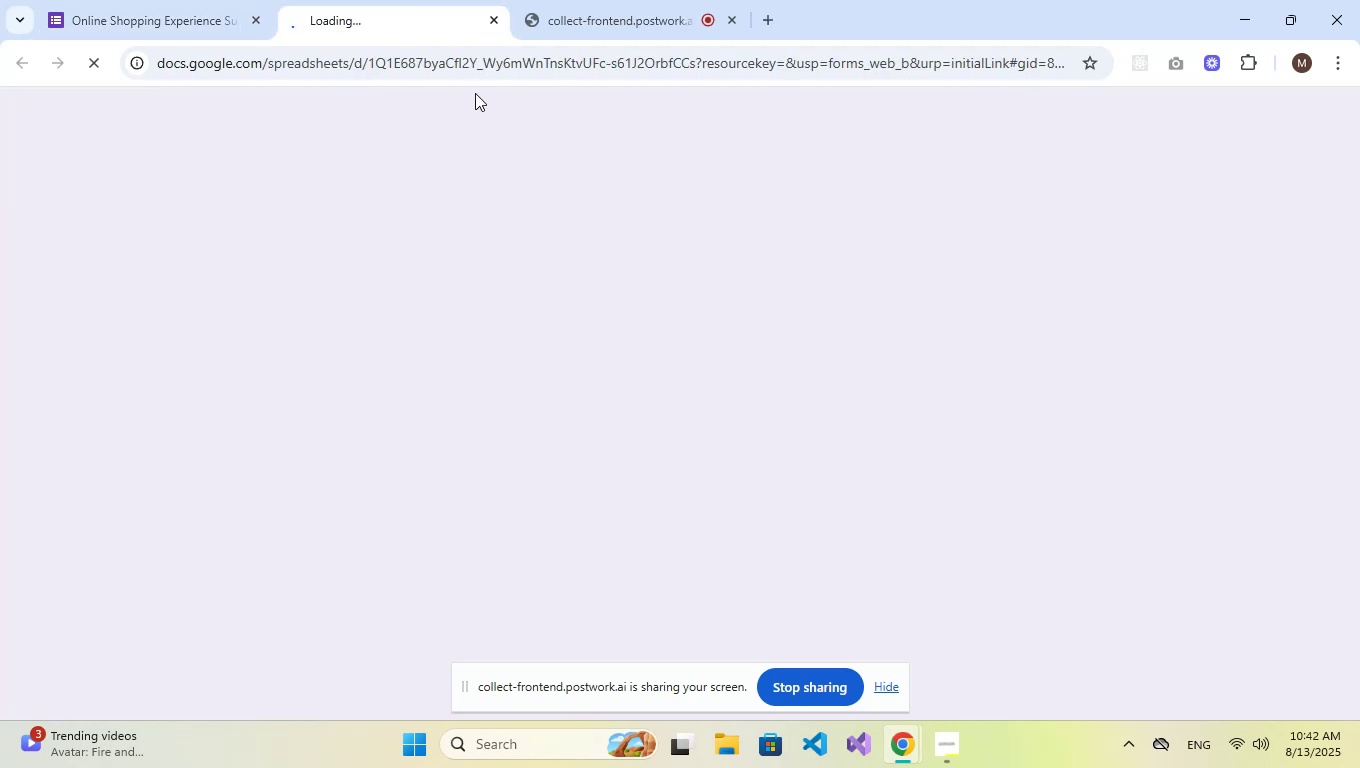 
left_click([492, 14])
 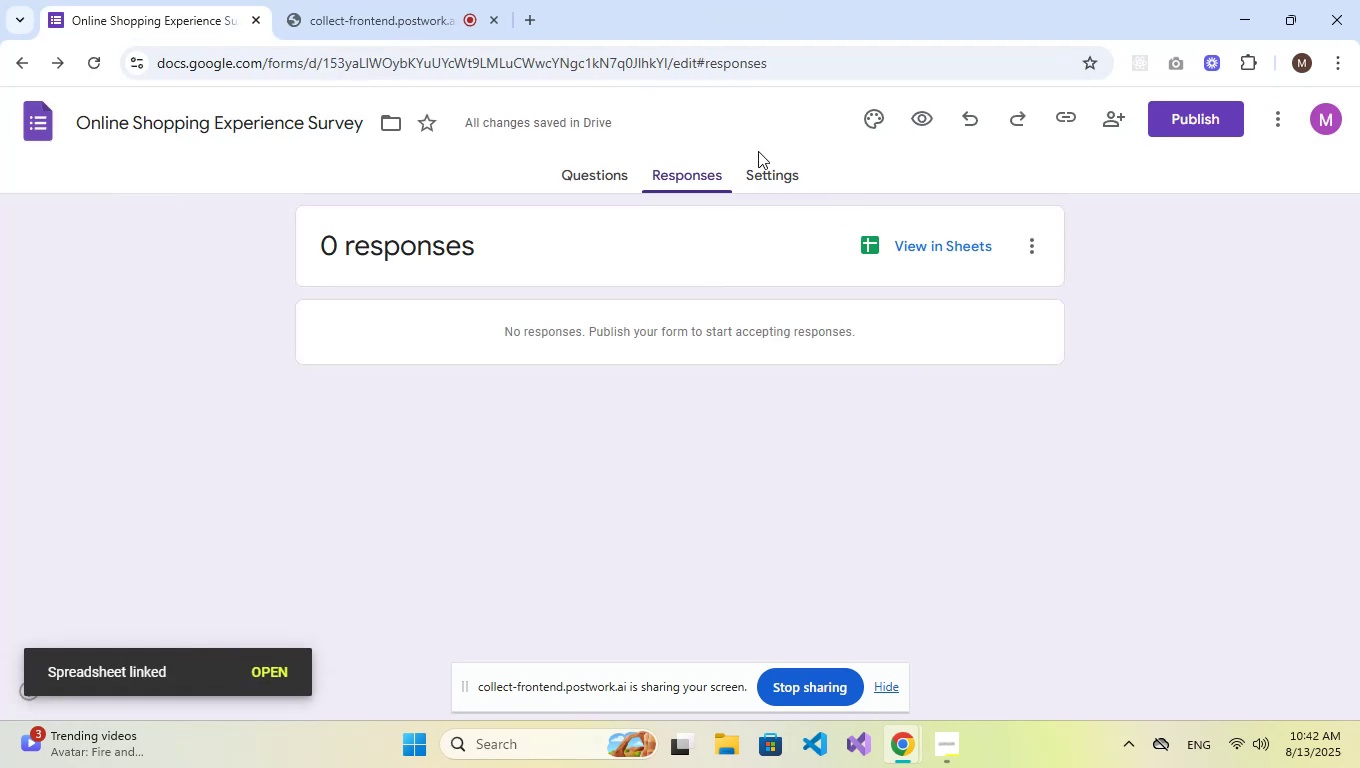 
left_click([761, 174])
 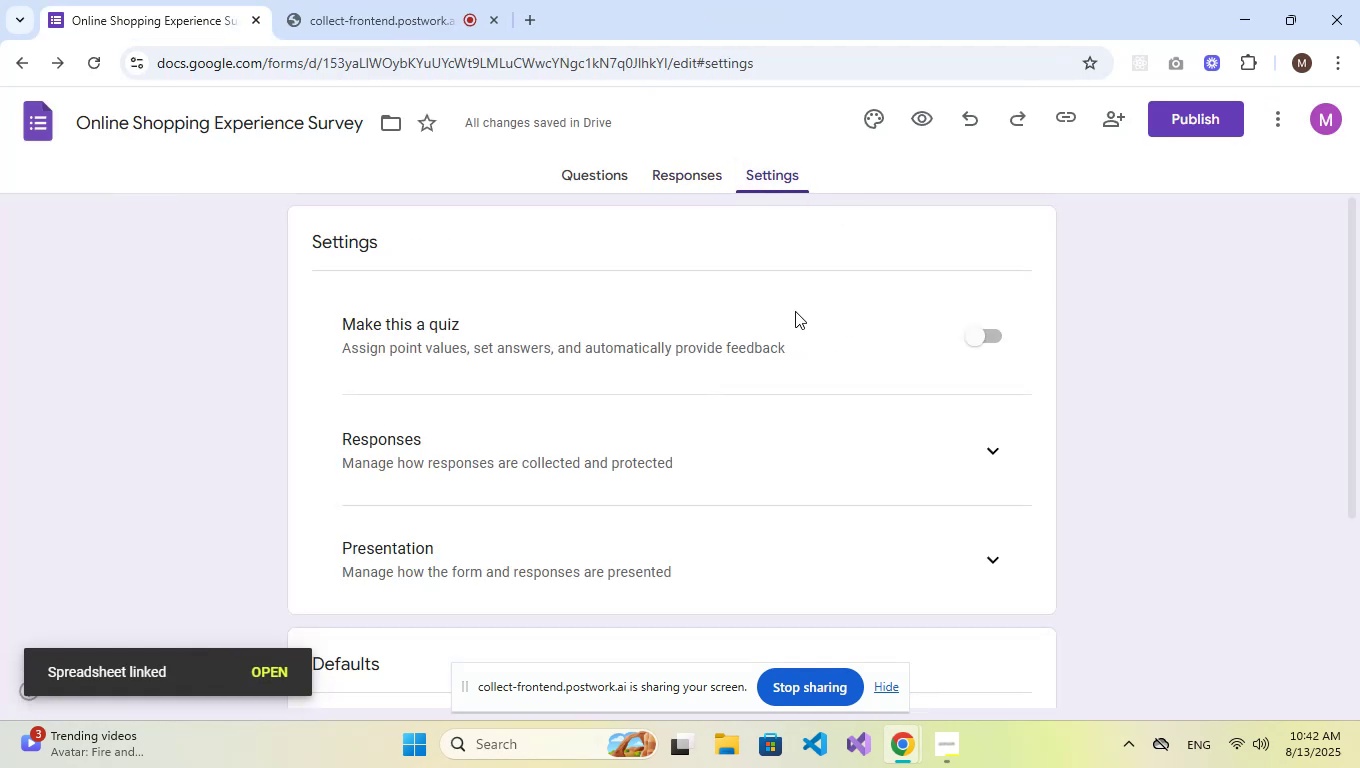 
scroll: coordinate [795, 316], scroll_direction: down, amount: 4.0
 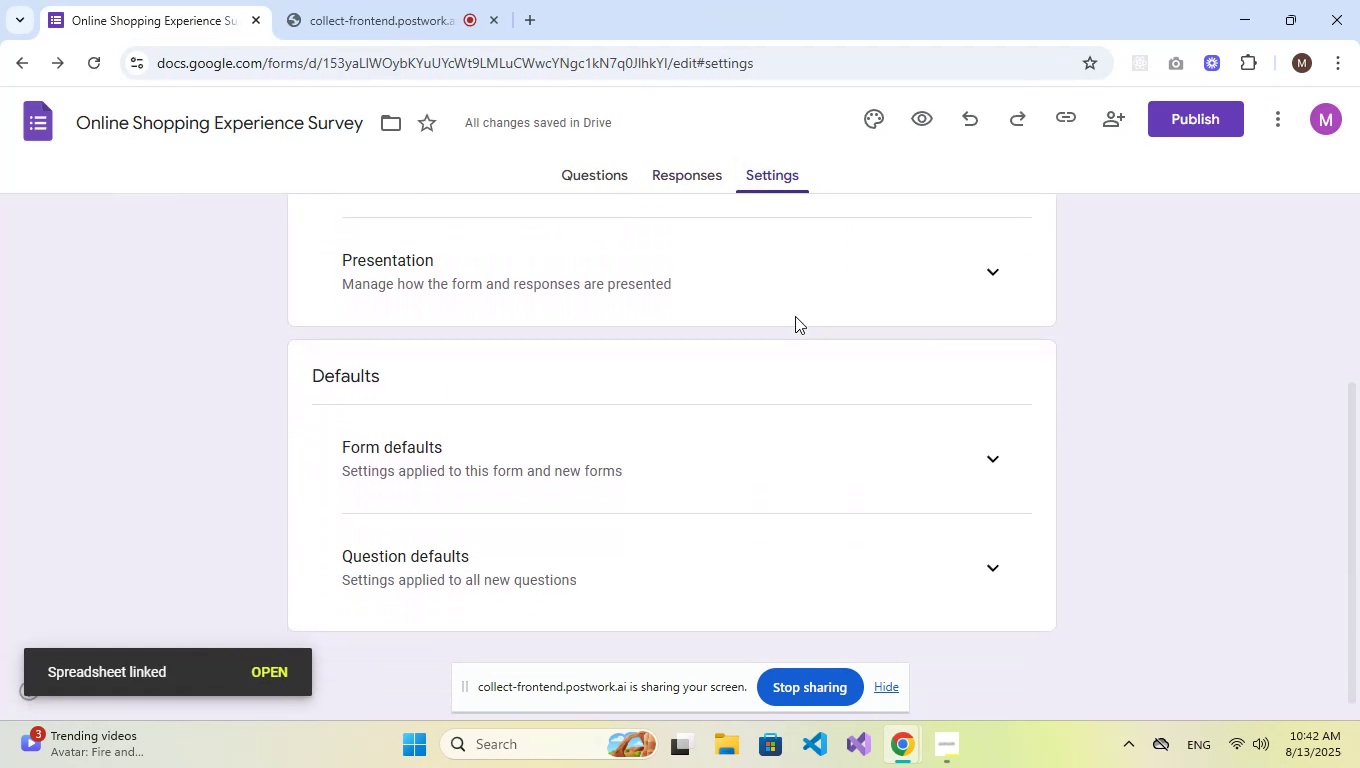 
scroll: coordinate [795, 327], scroll_direction: up, amount: 3.0
 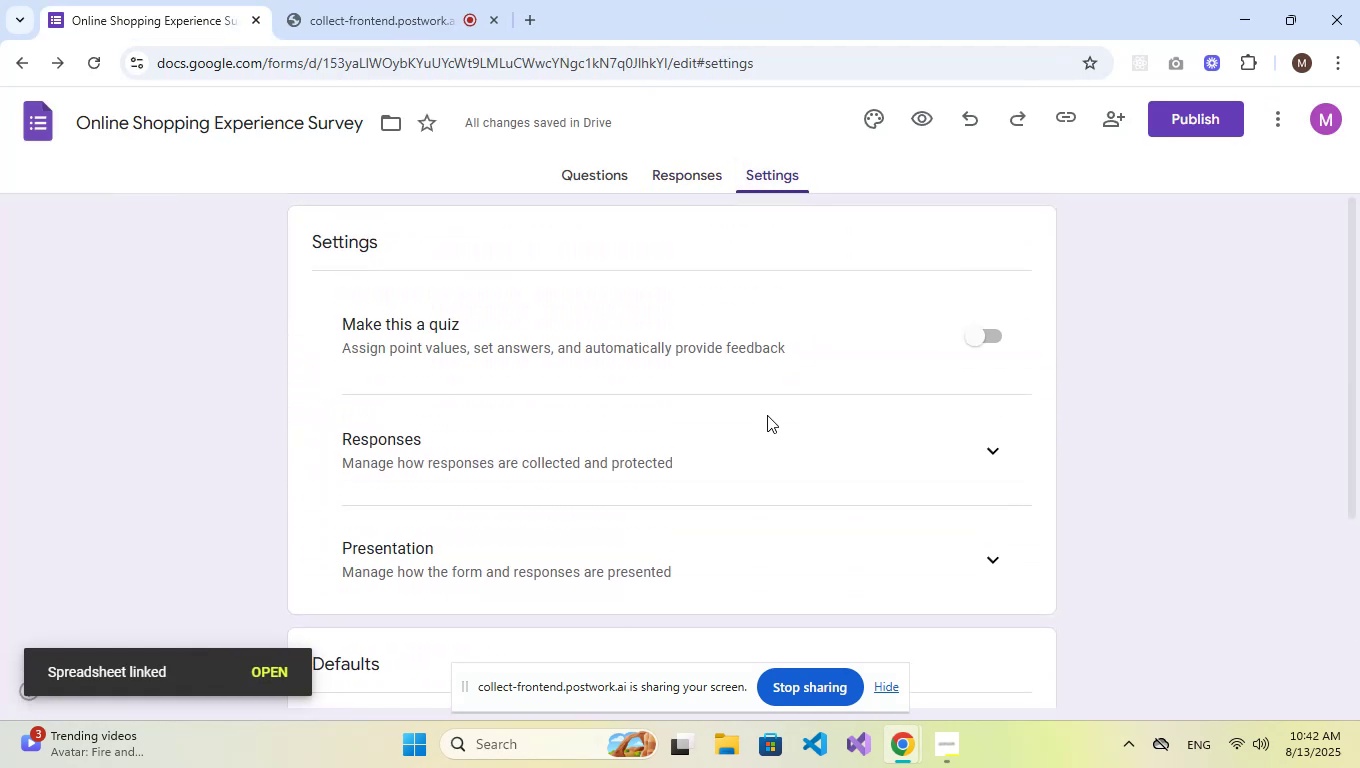 
left_click([937, 449])
 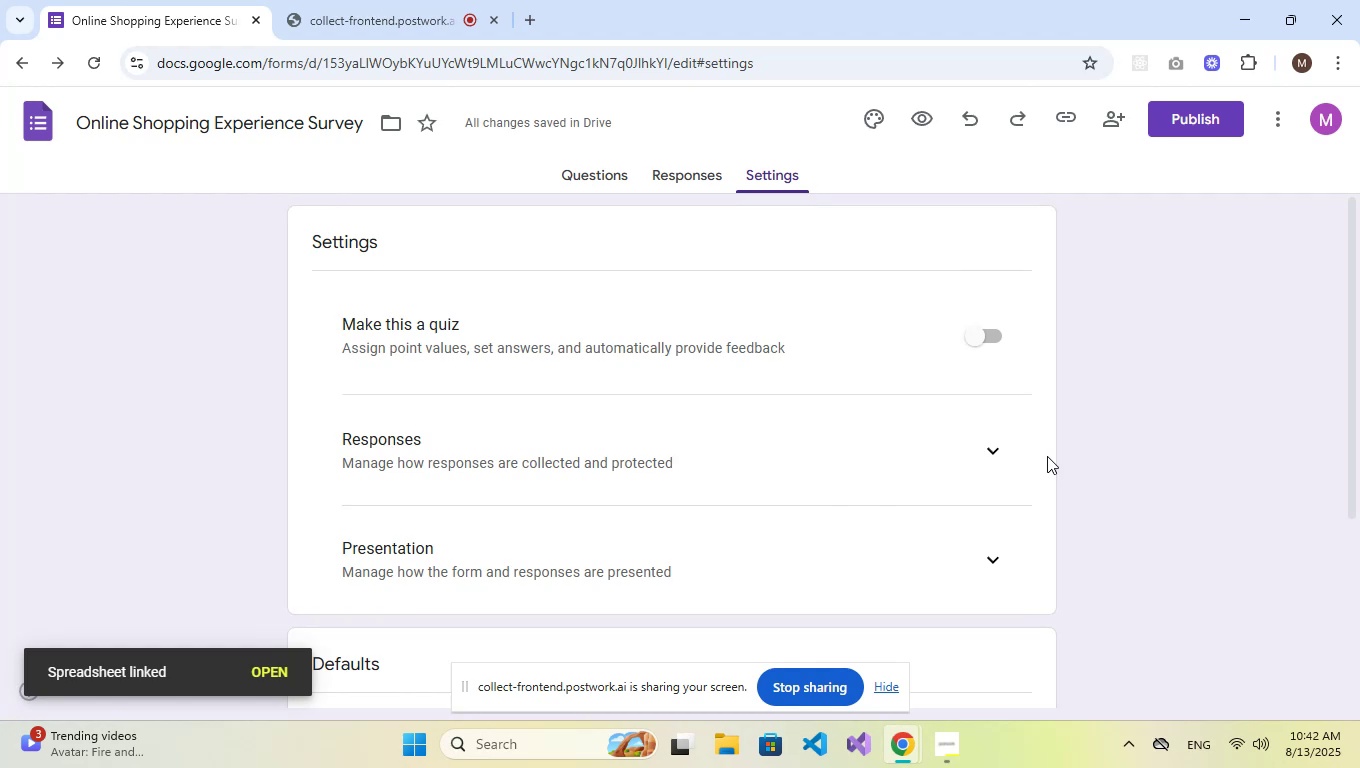 
left_click([993, 452])
 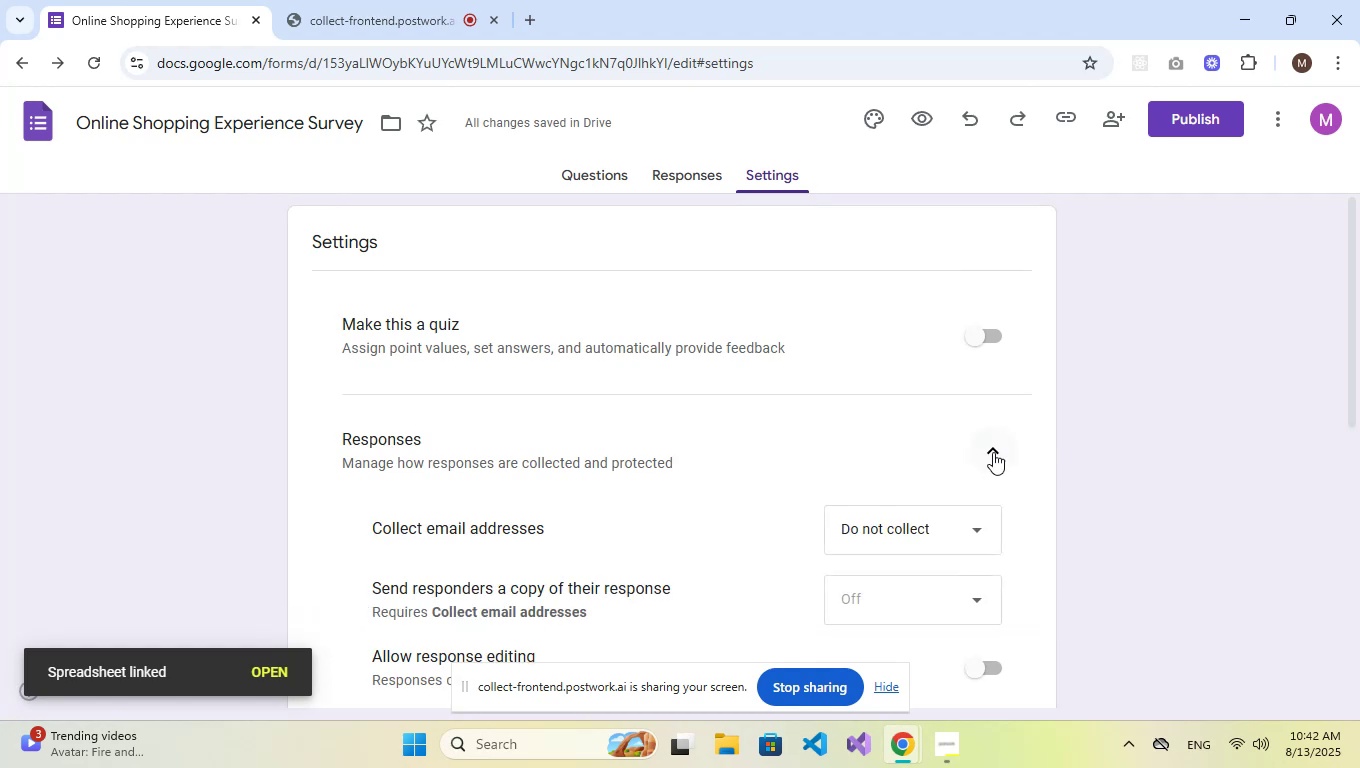 
scroll: coordinate [622, 441], scroll_direction: down, amount: 5.0
 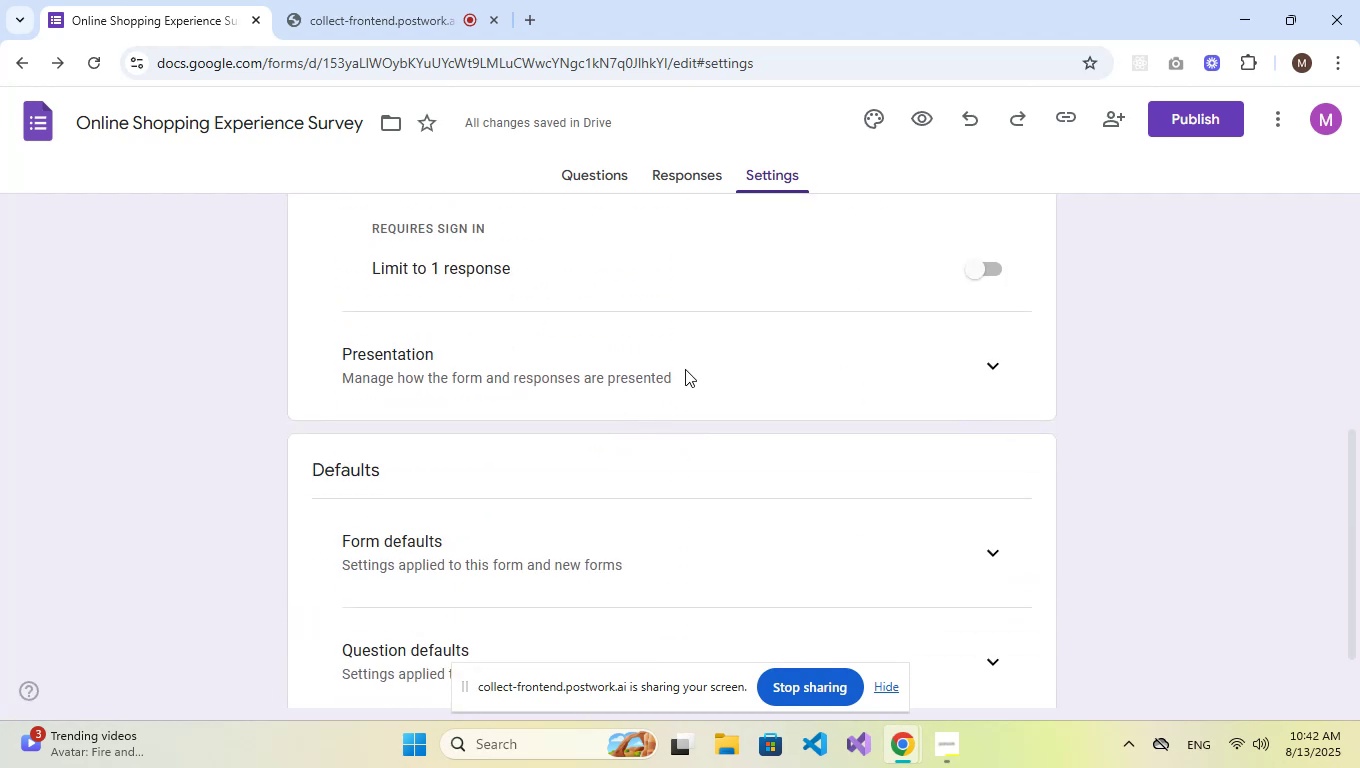 
left_click([706, 363])
 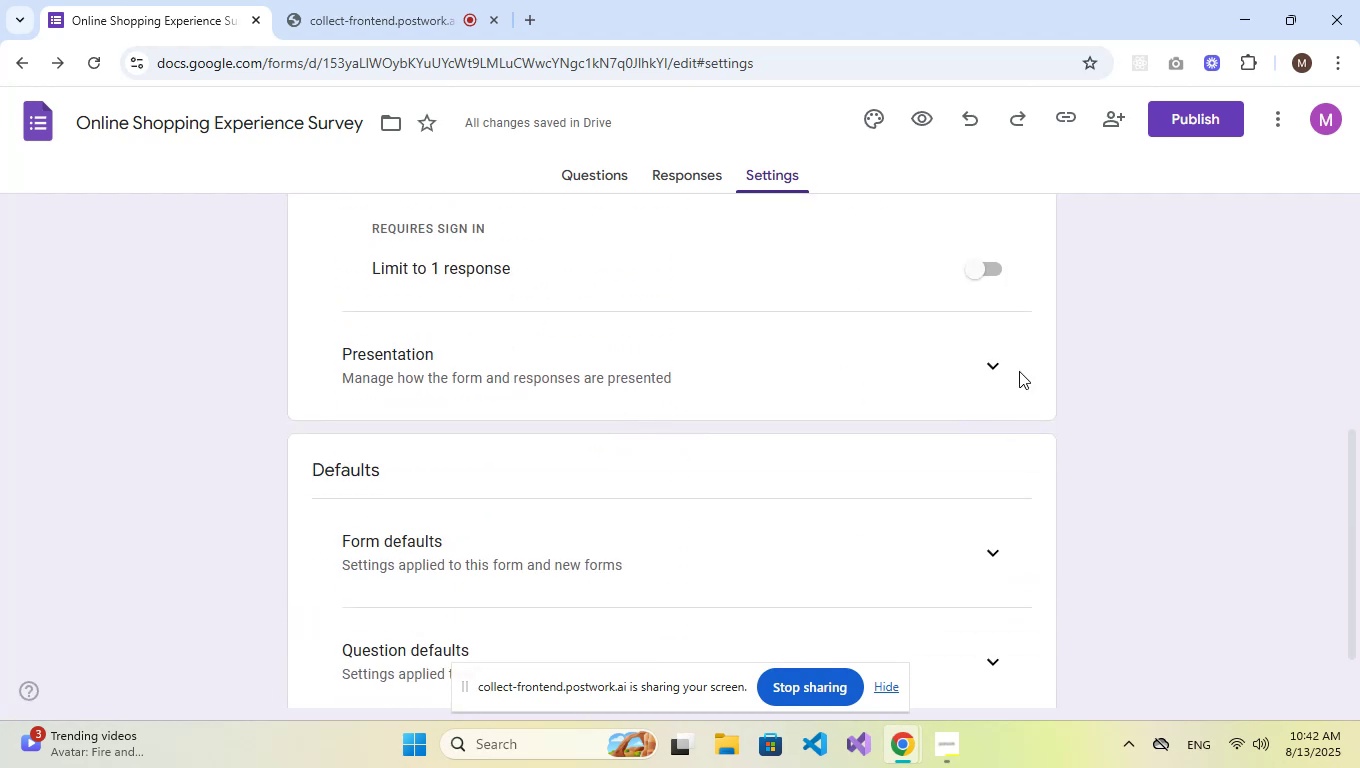 
left_click([1005, 369])
 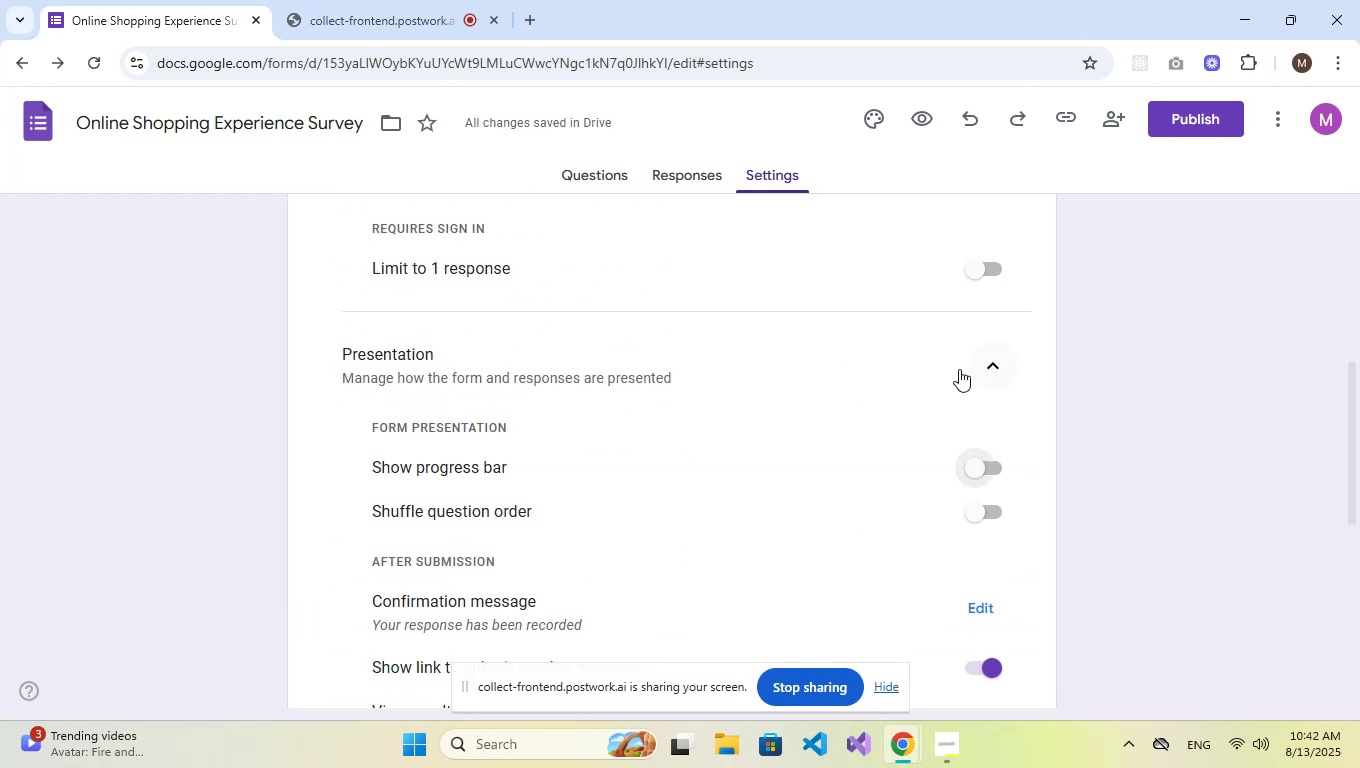 
scroll: coordinate [858, 372], scroll_direction: down, amount: 2.0
 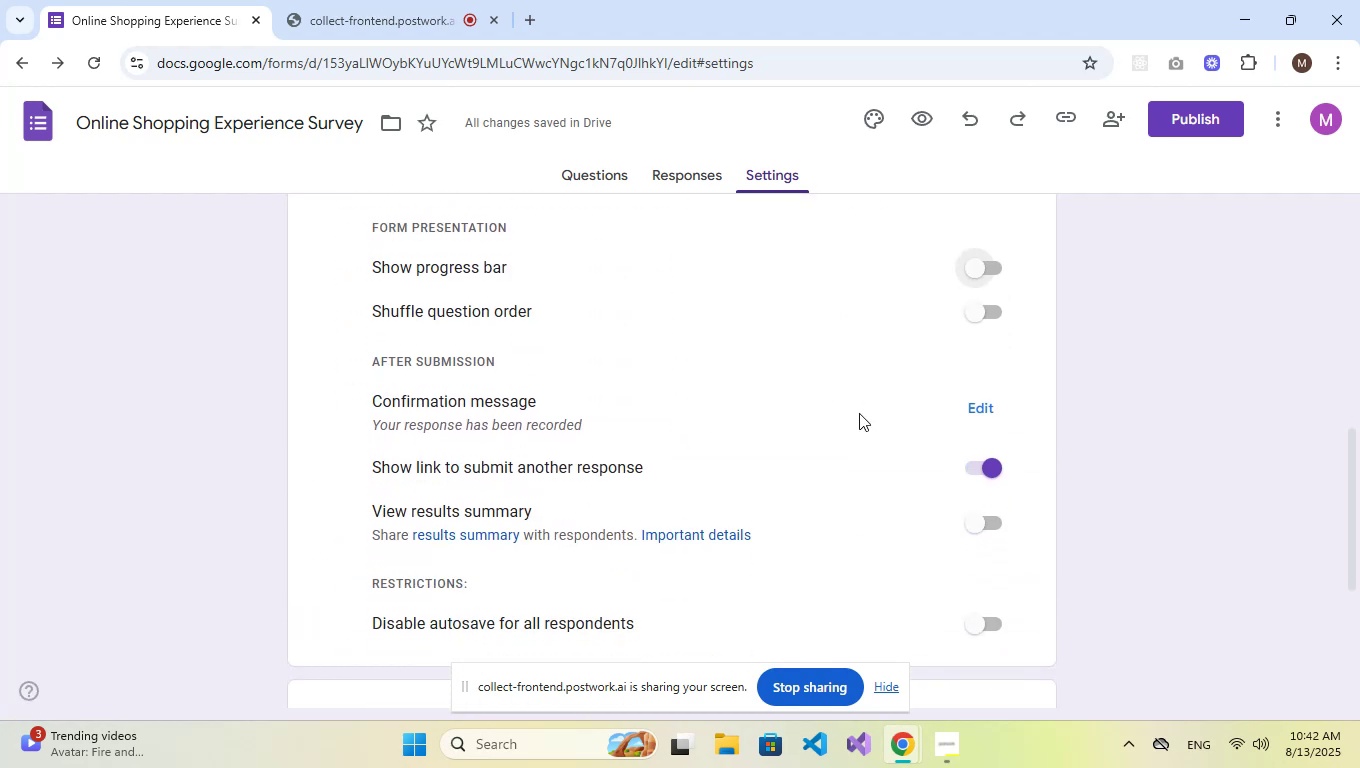 
left_click([973, 409])
 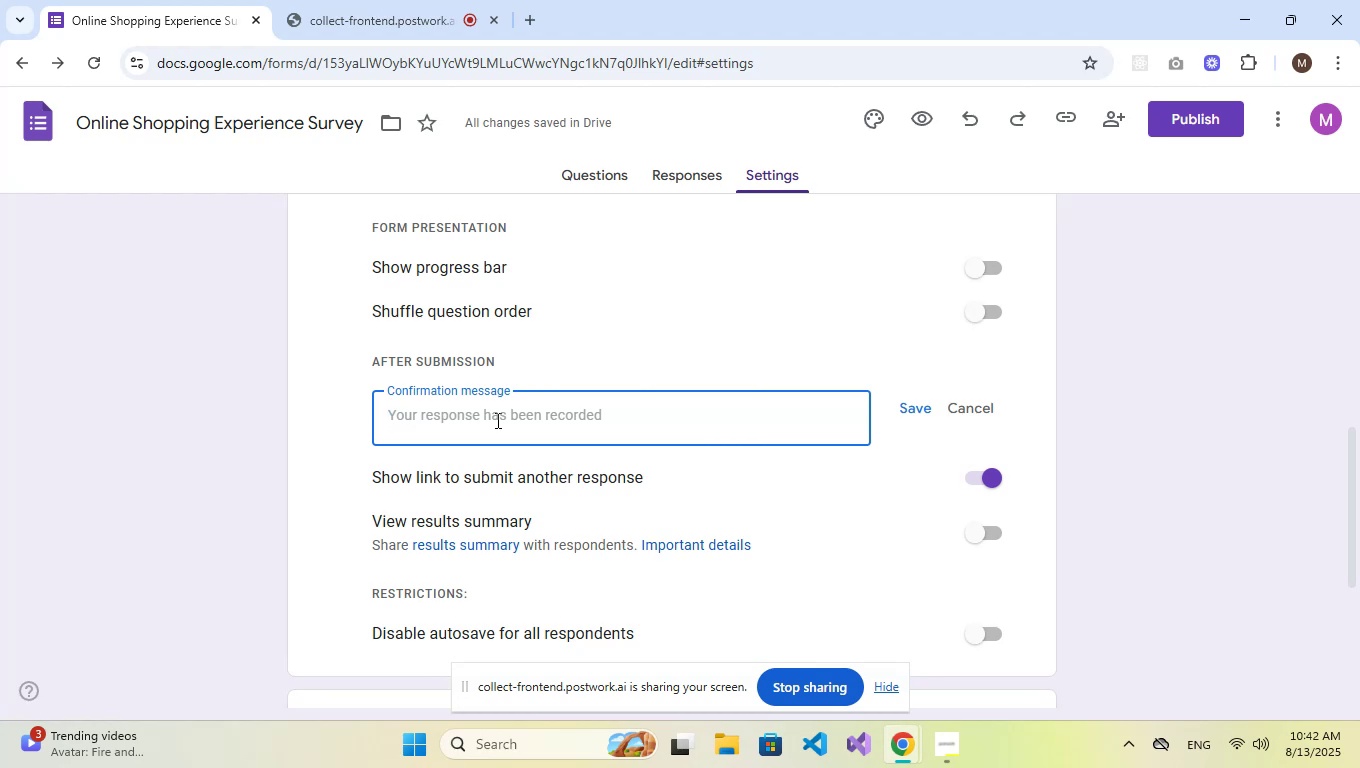 
type(Thanks for your feedback! Your response will help us improve ypur )
key(Backspace)
key(Backspace)
key(Backspace)
key(Backspace)
type(our shopping experience.)
 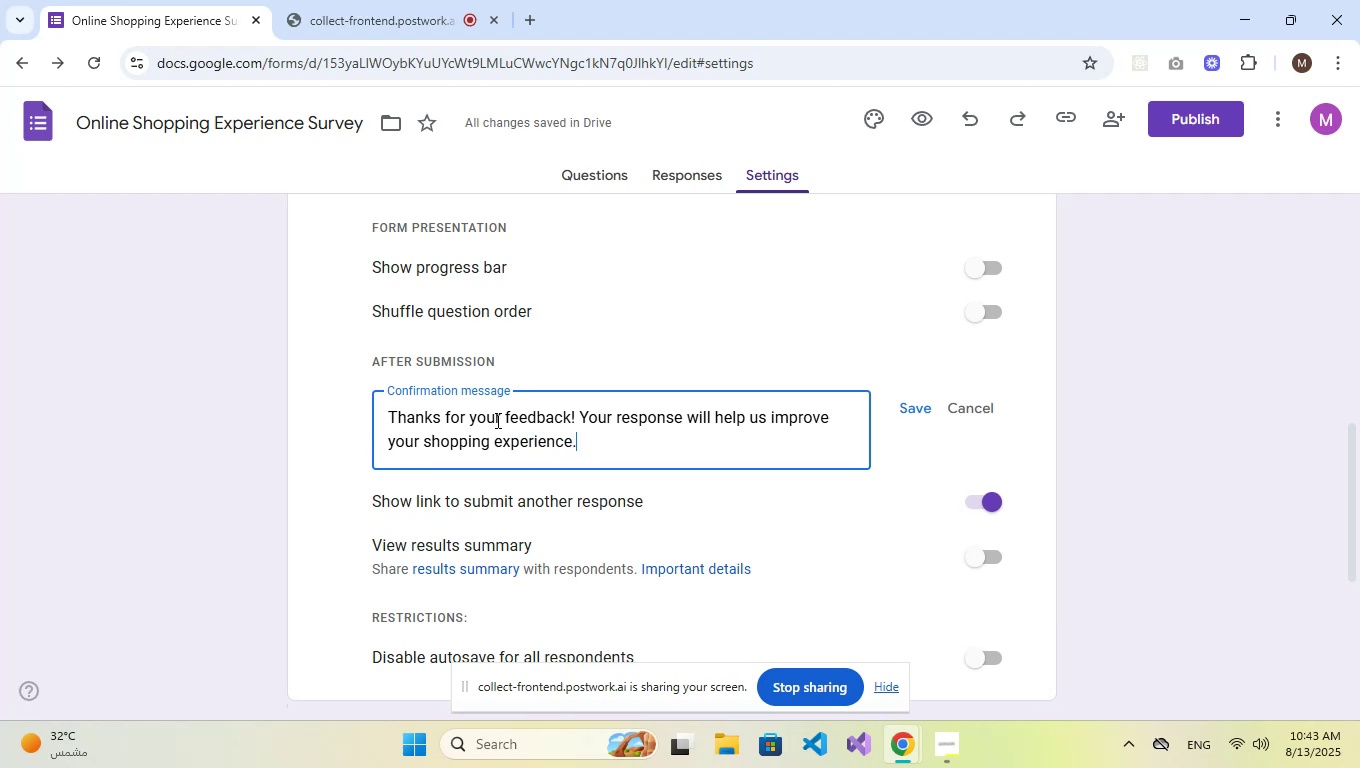 
left_click([910, 402])
 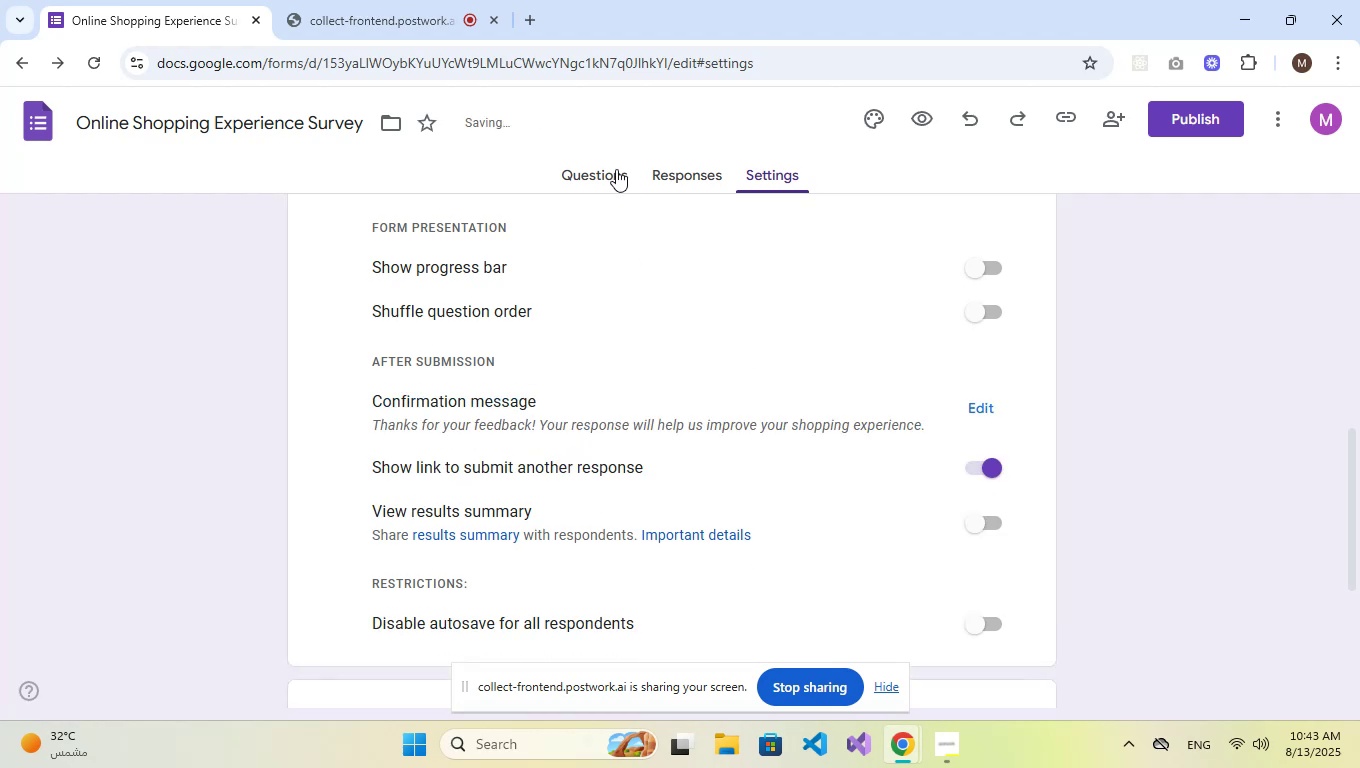 
left_click([604, 170])
 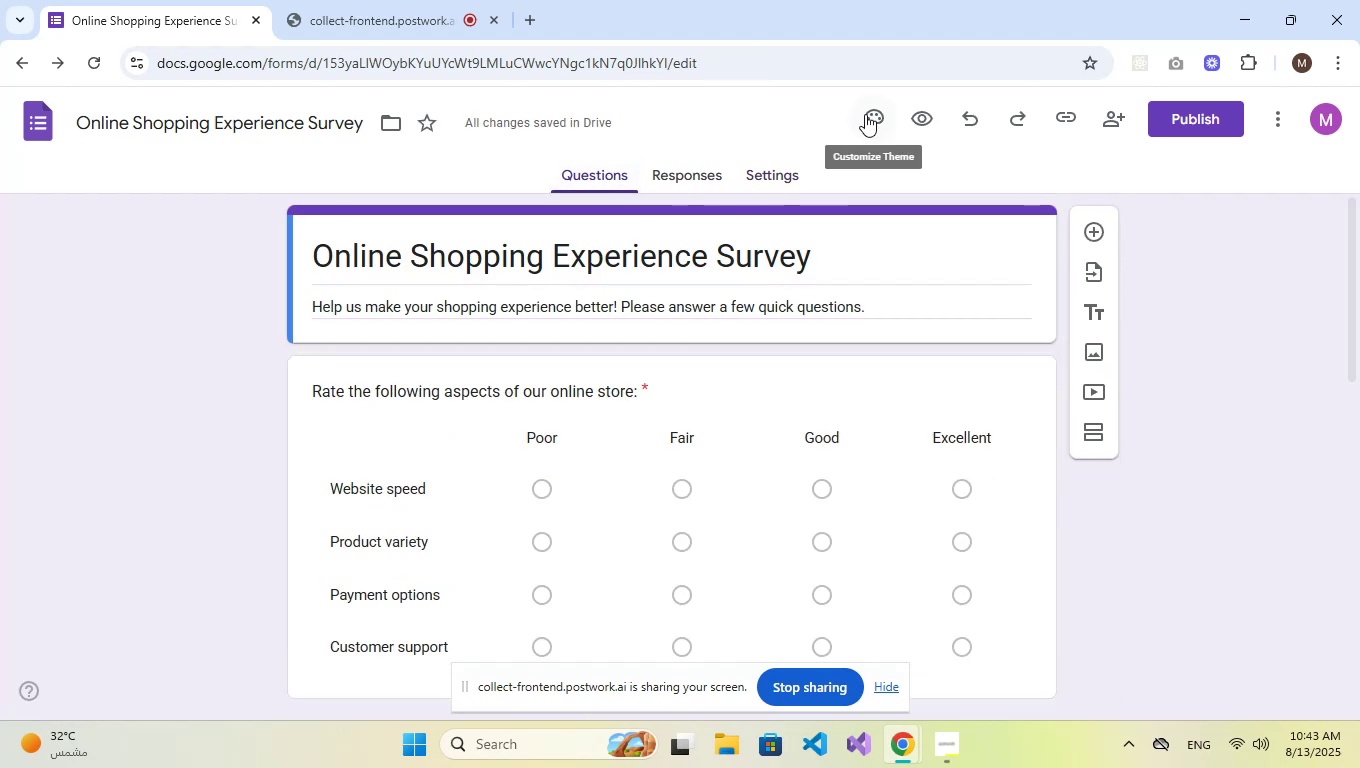 
left_click([865, 114])
 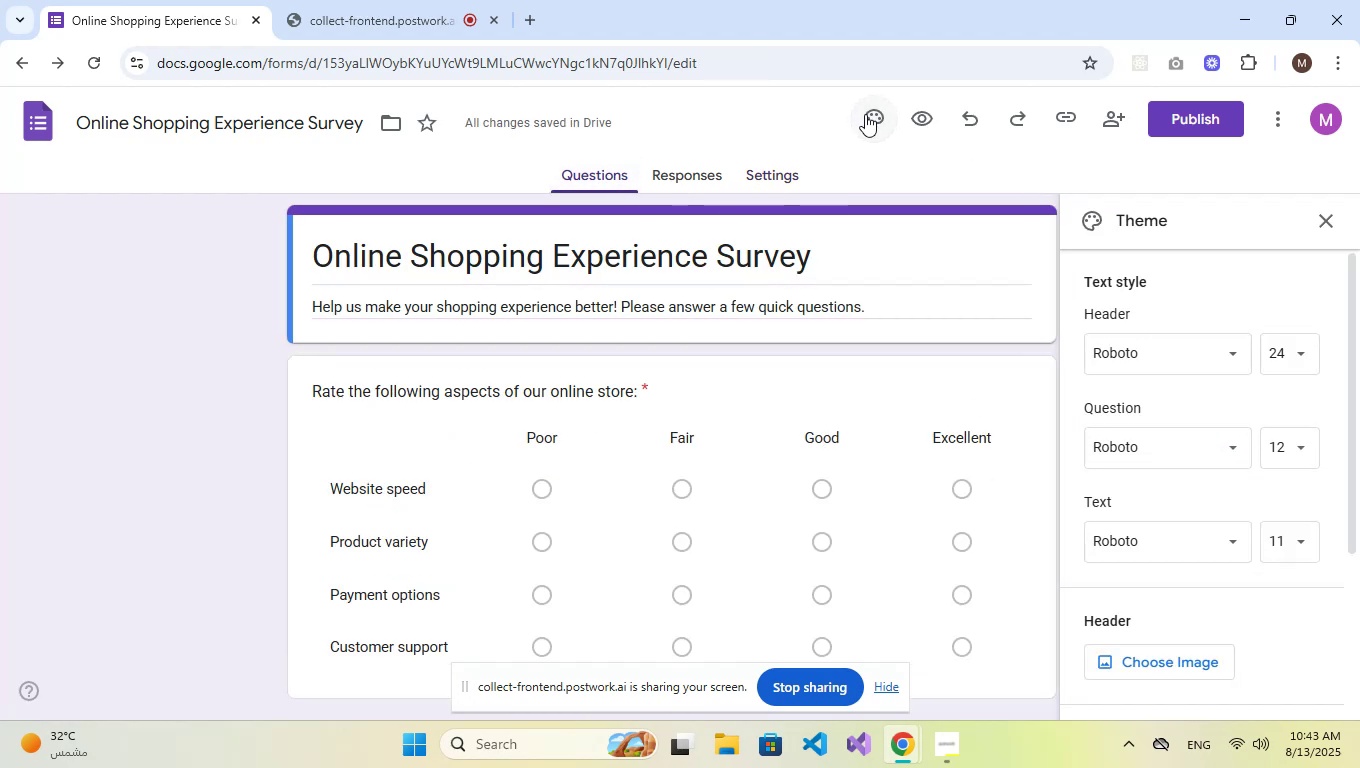 
wait(6.75)
 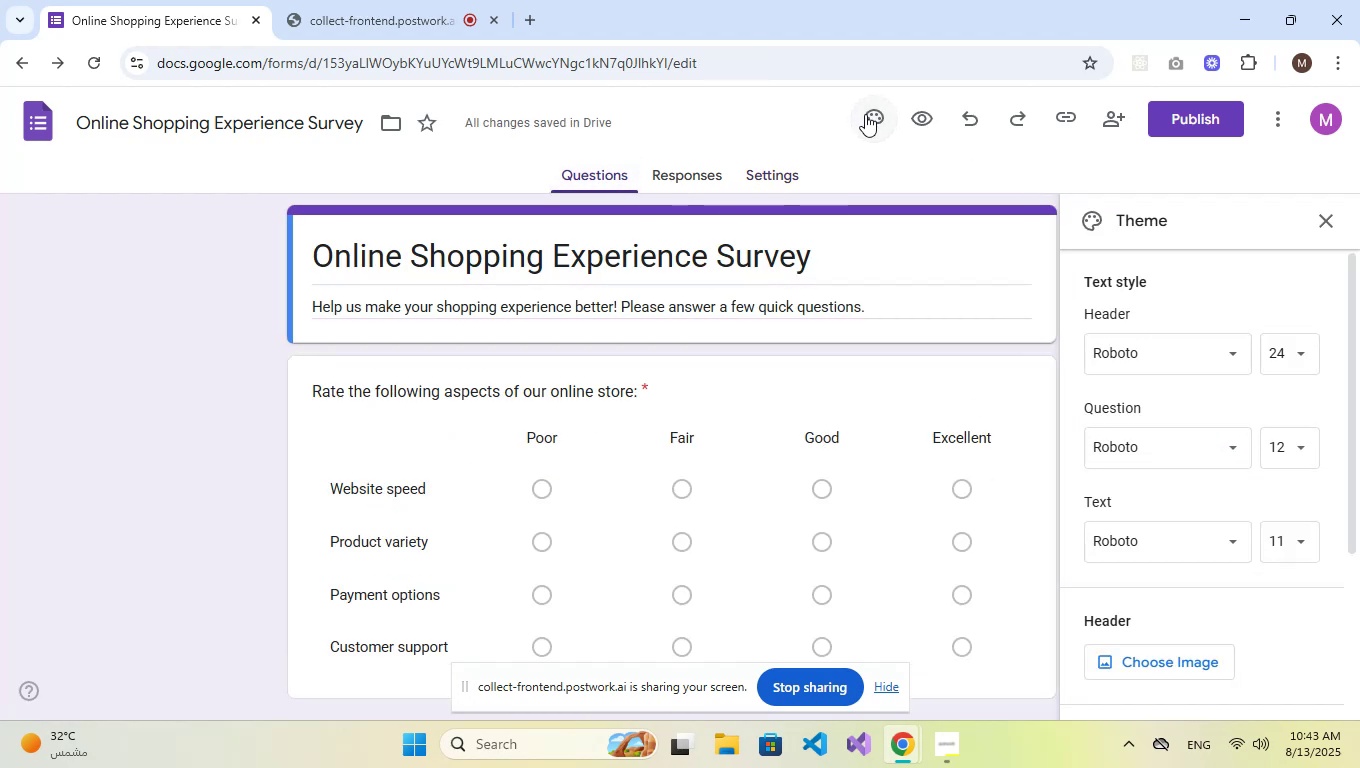 
scroll: coordinate [1241, 443], scroll_direction: down, amount: 4.0
 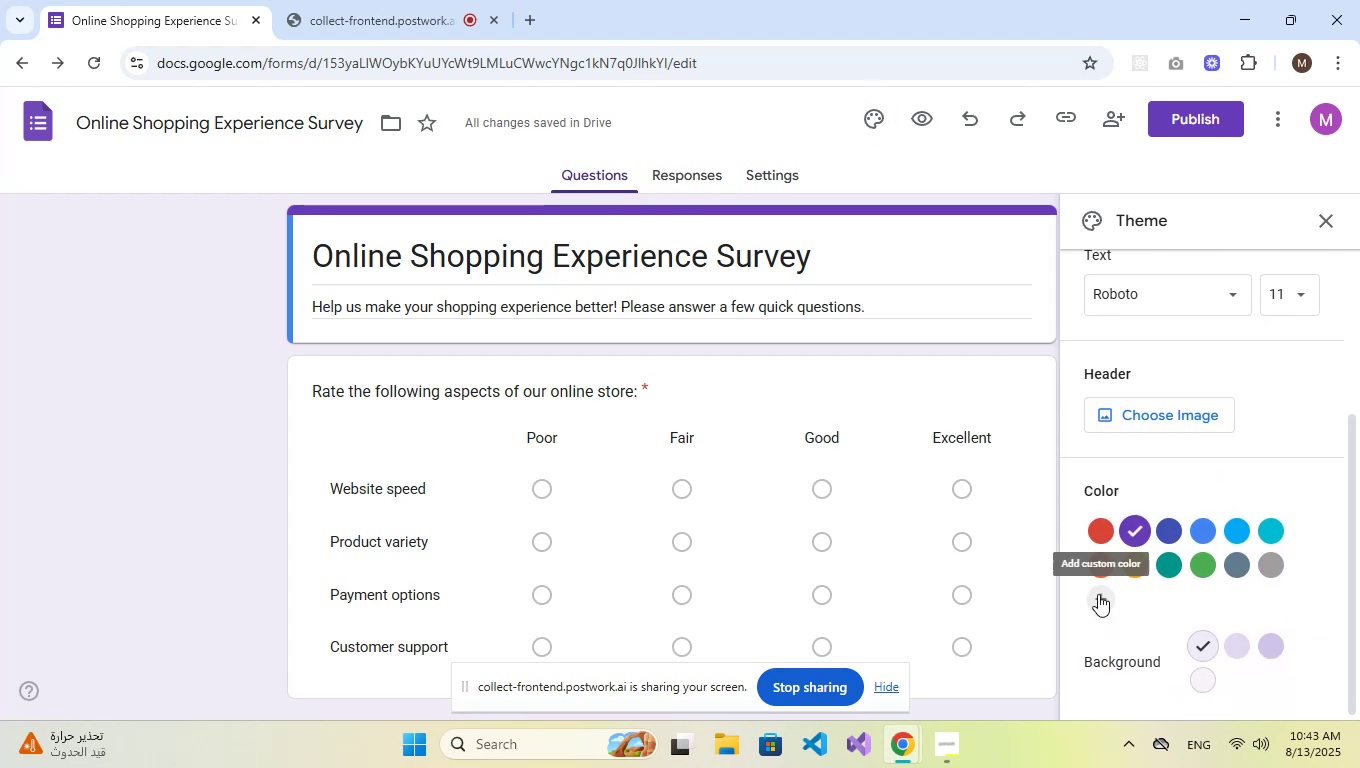 
left_click([1098, 596])
 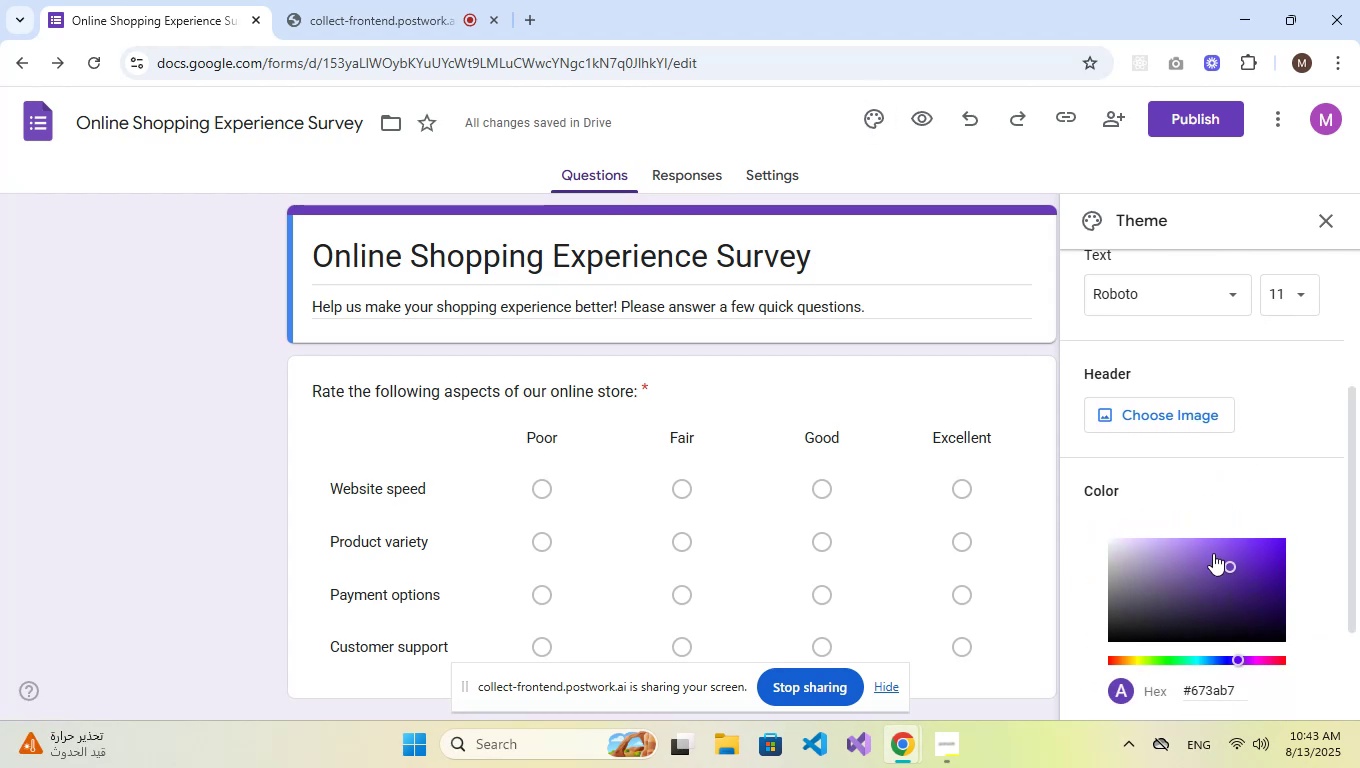 
scroll: coordinate [1215, 610], scroll_direction: down, amount: 1.0
 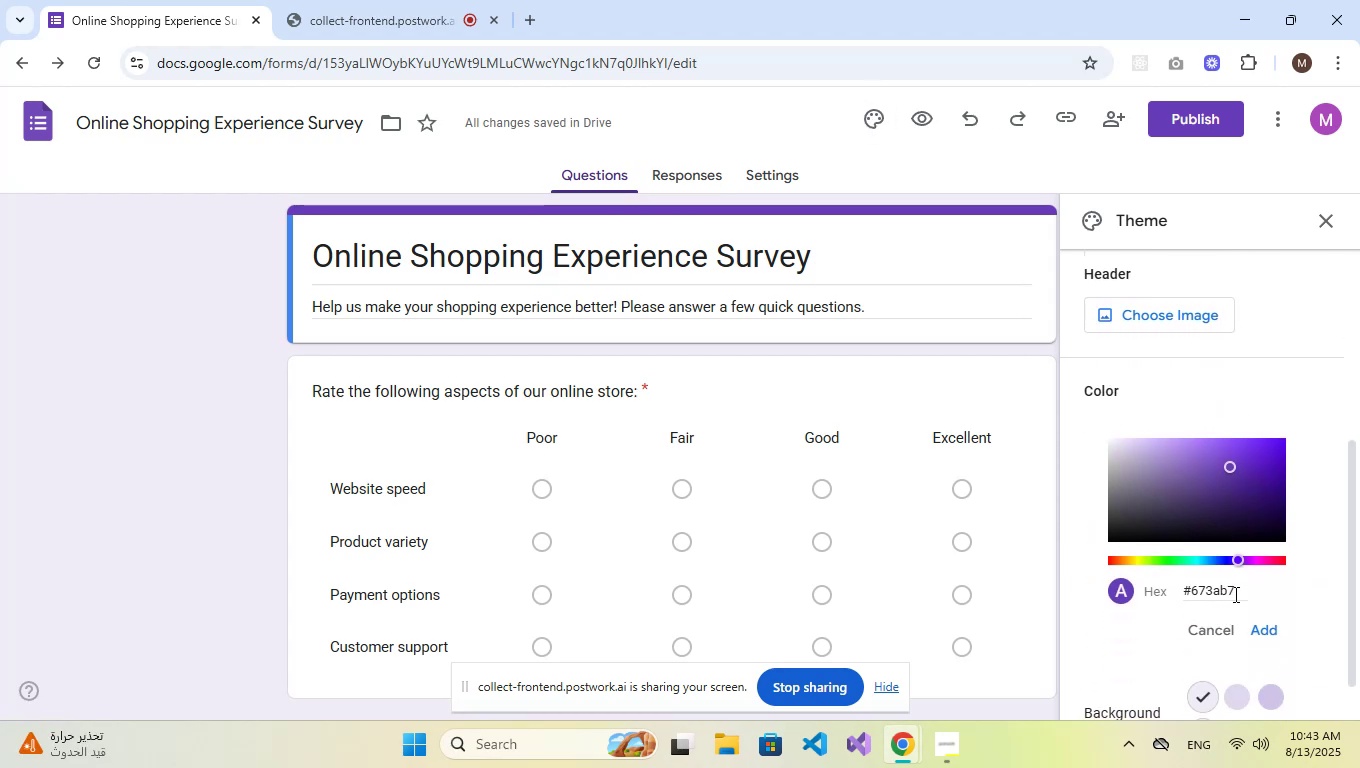 
left_click([1234, 594])
 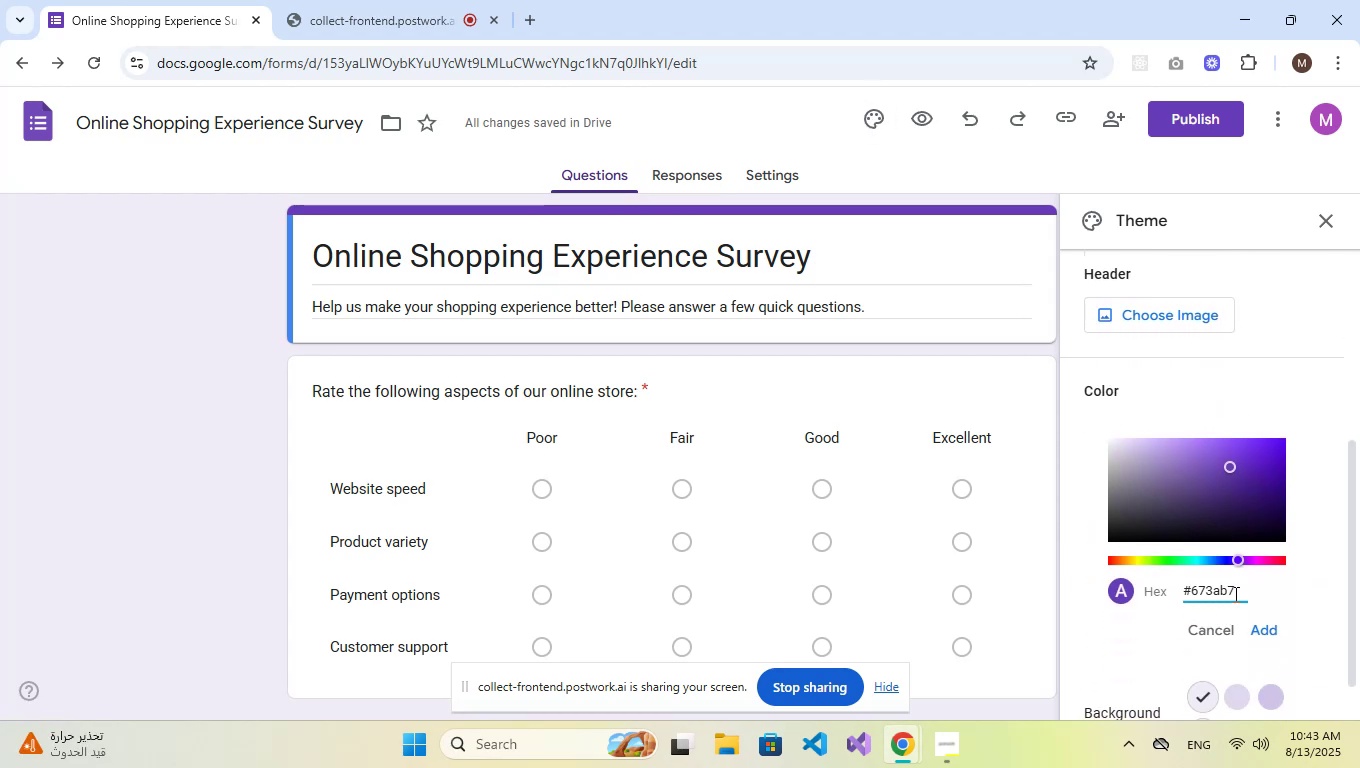 
key(Backspace)
 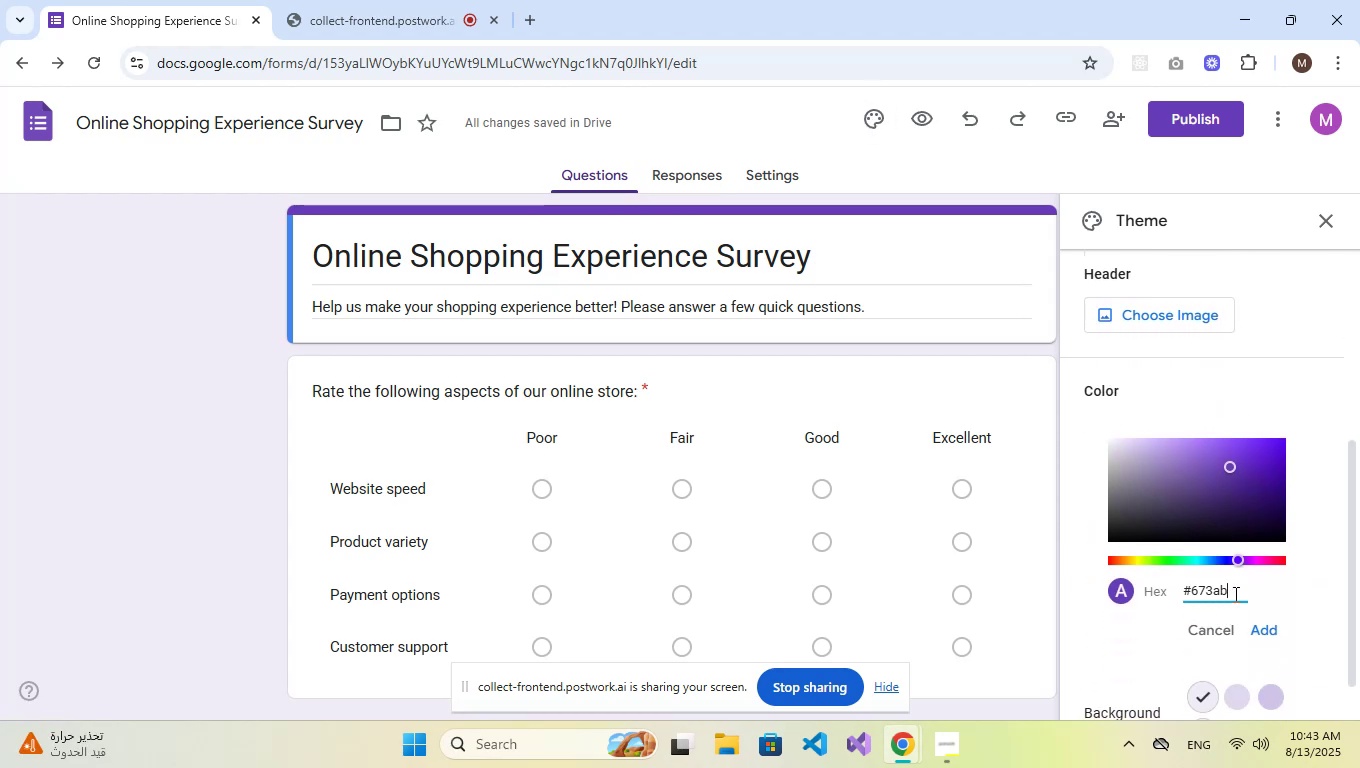 
key(Backspace)
 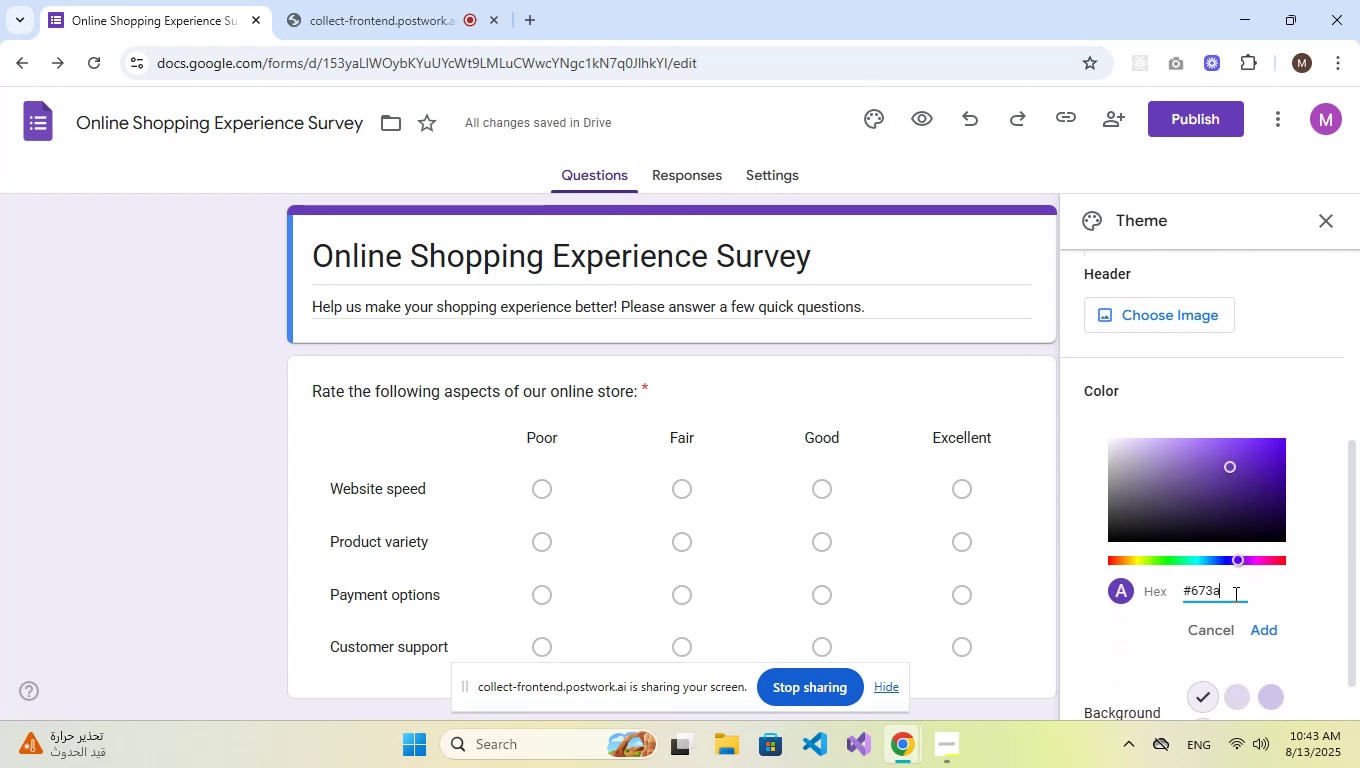 
key(Backspace)
 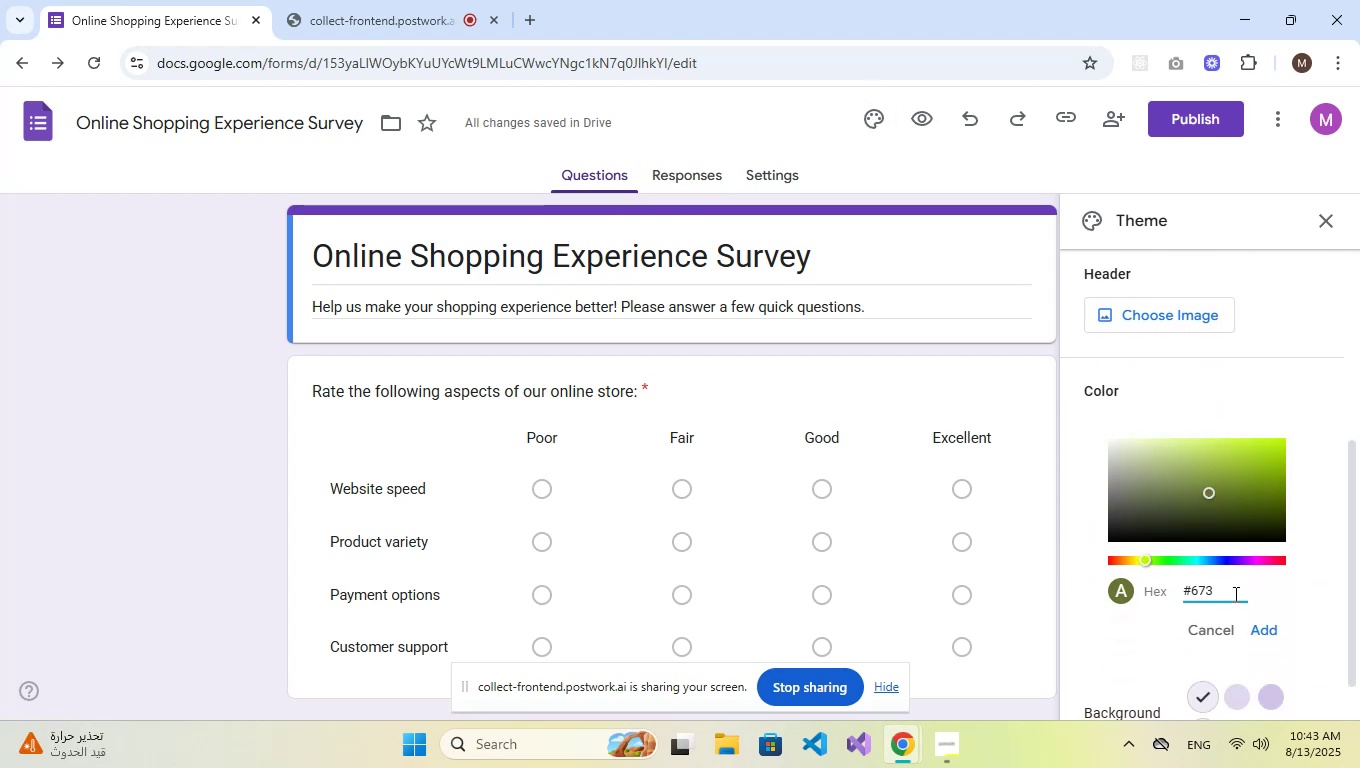 
key(Backspace)
 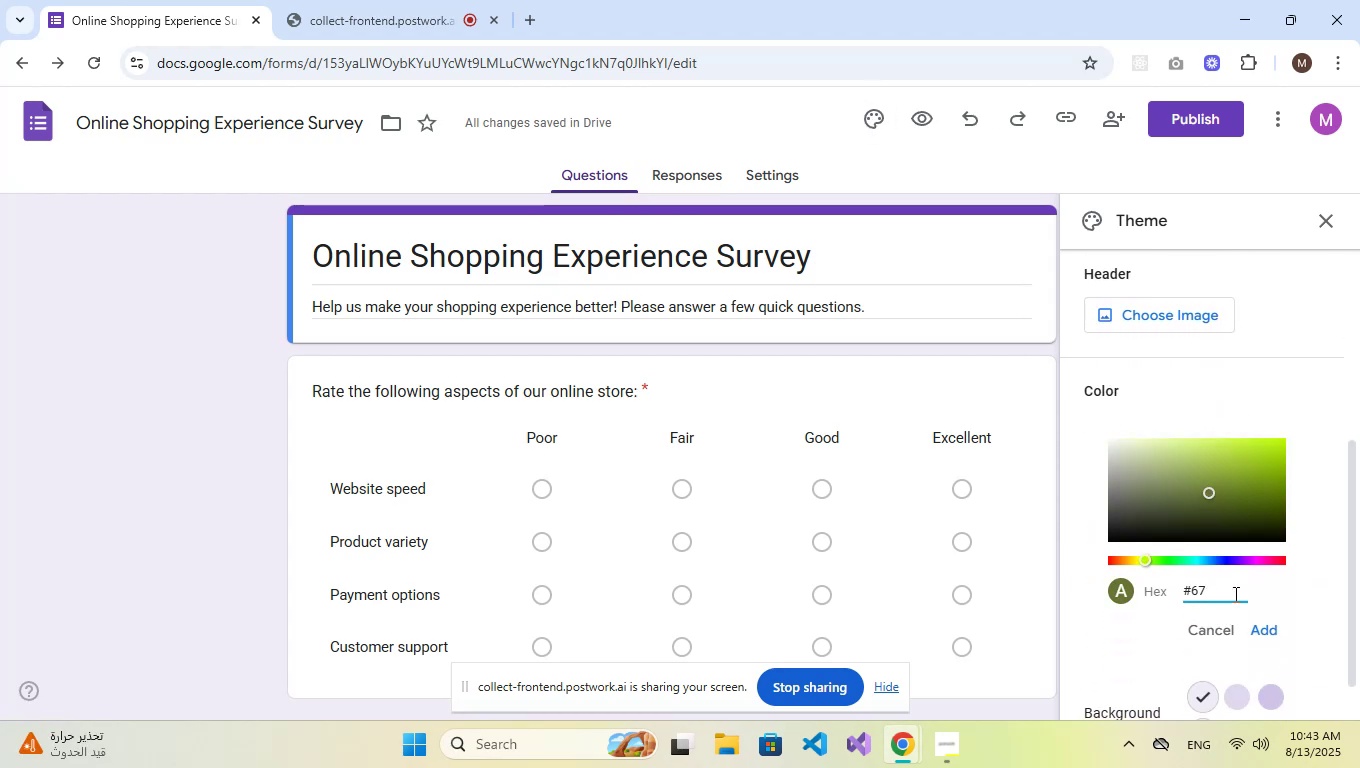 
key(Backspace)
 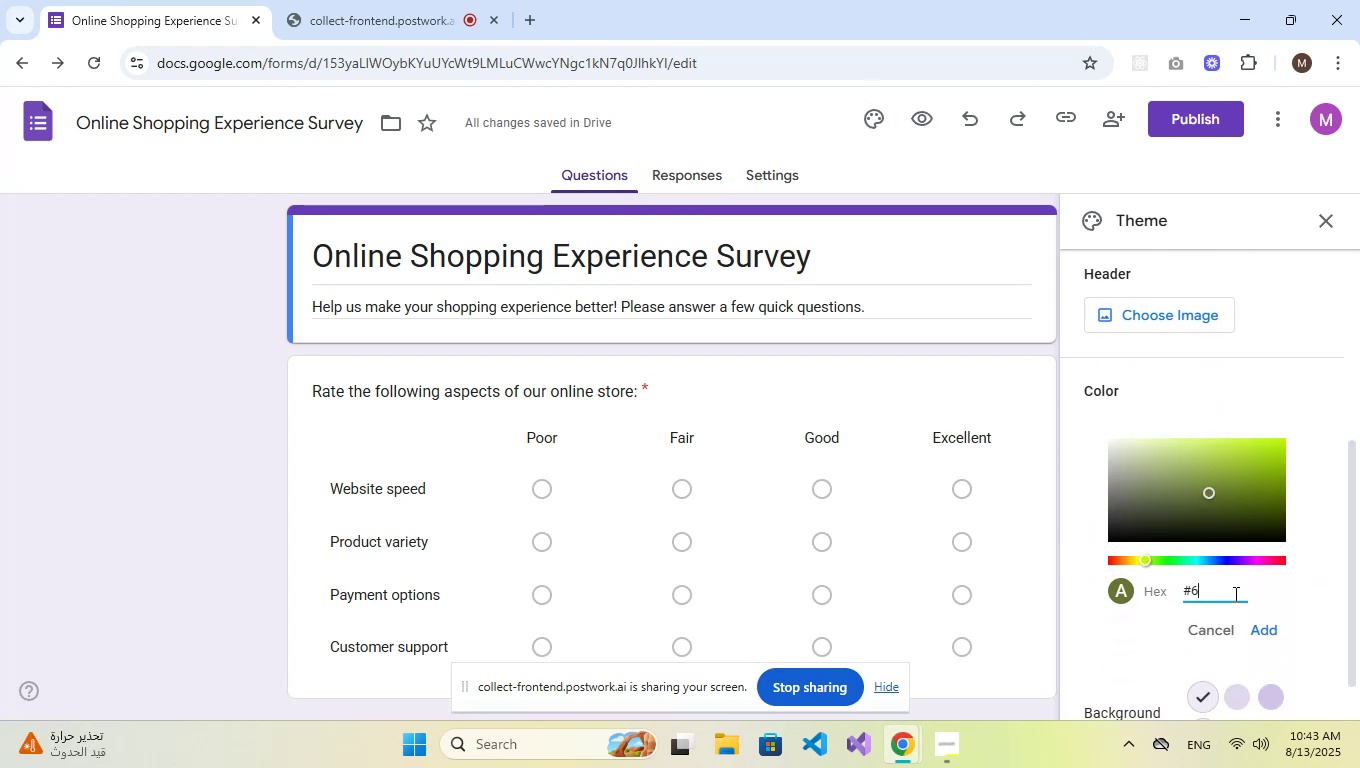 
key(Backspace)
 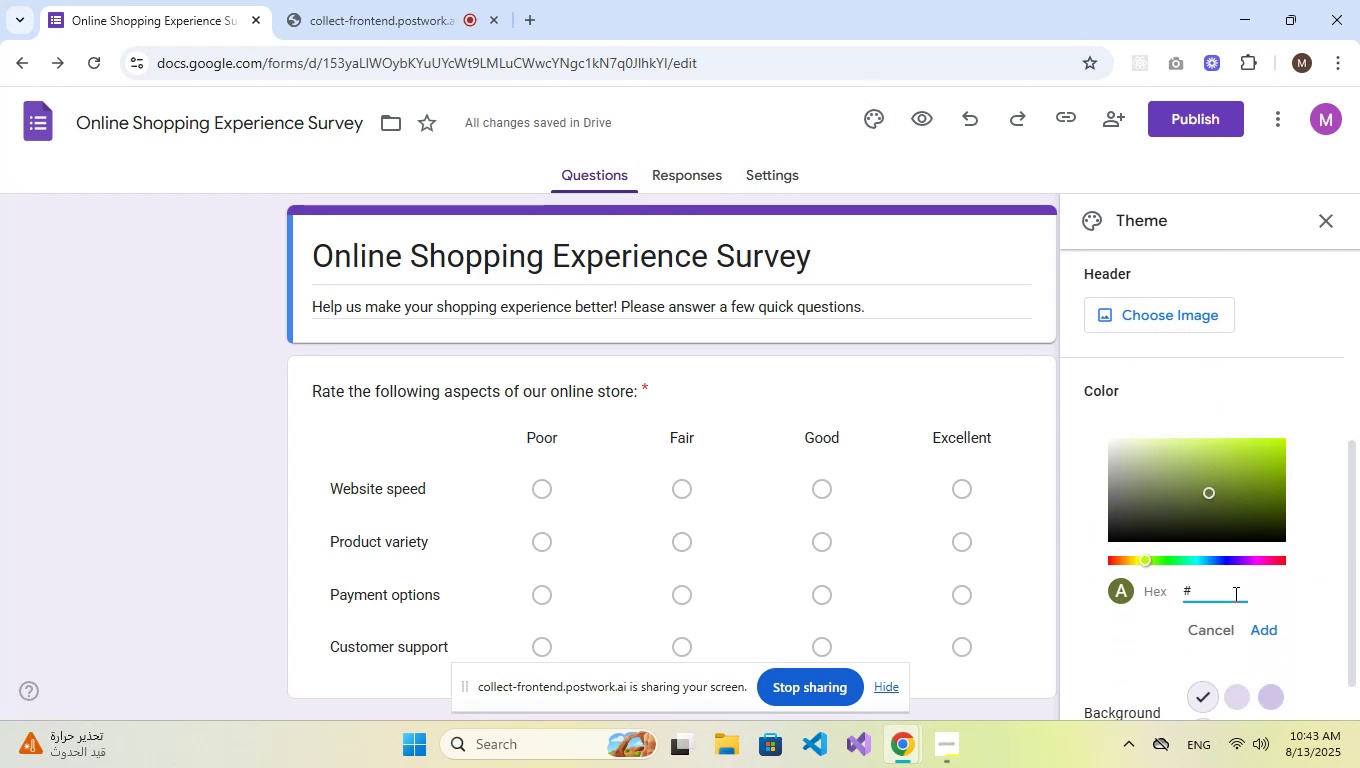 
key(Numpad5)
 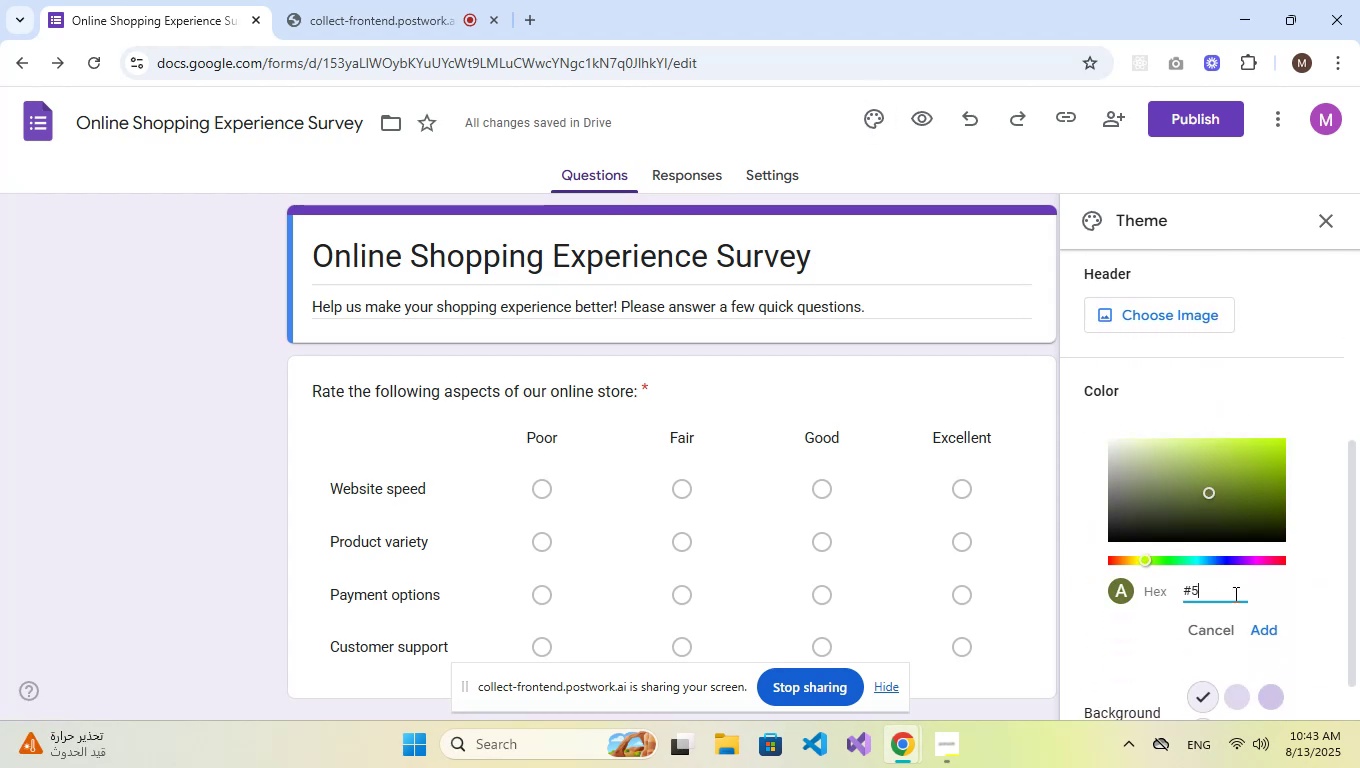 
key(CapsLock)
 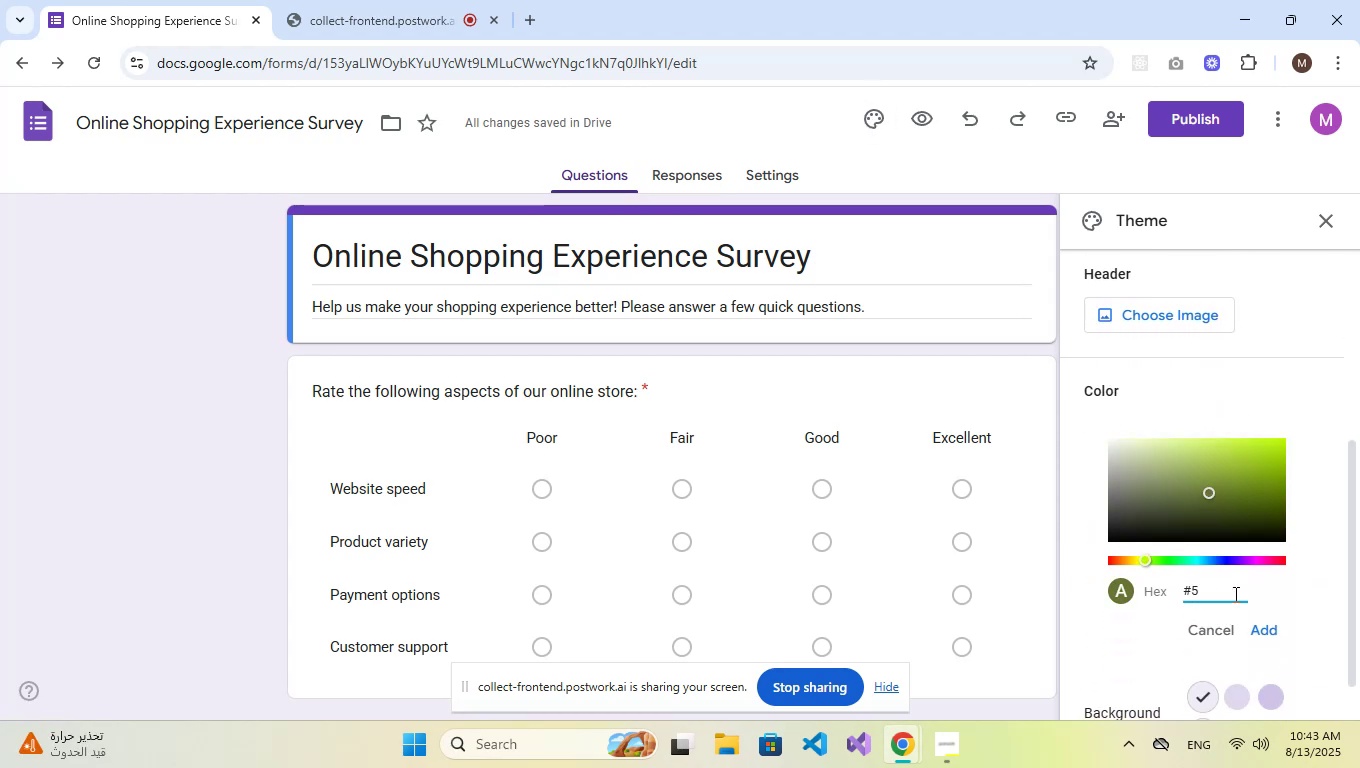 
key(B)
 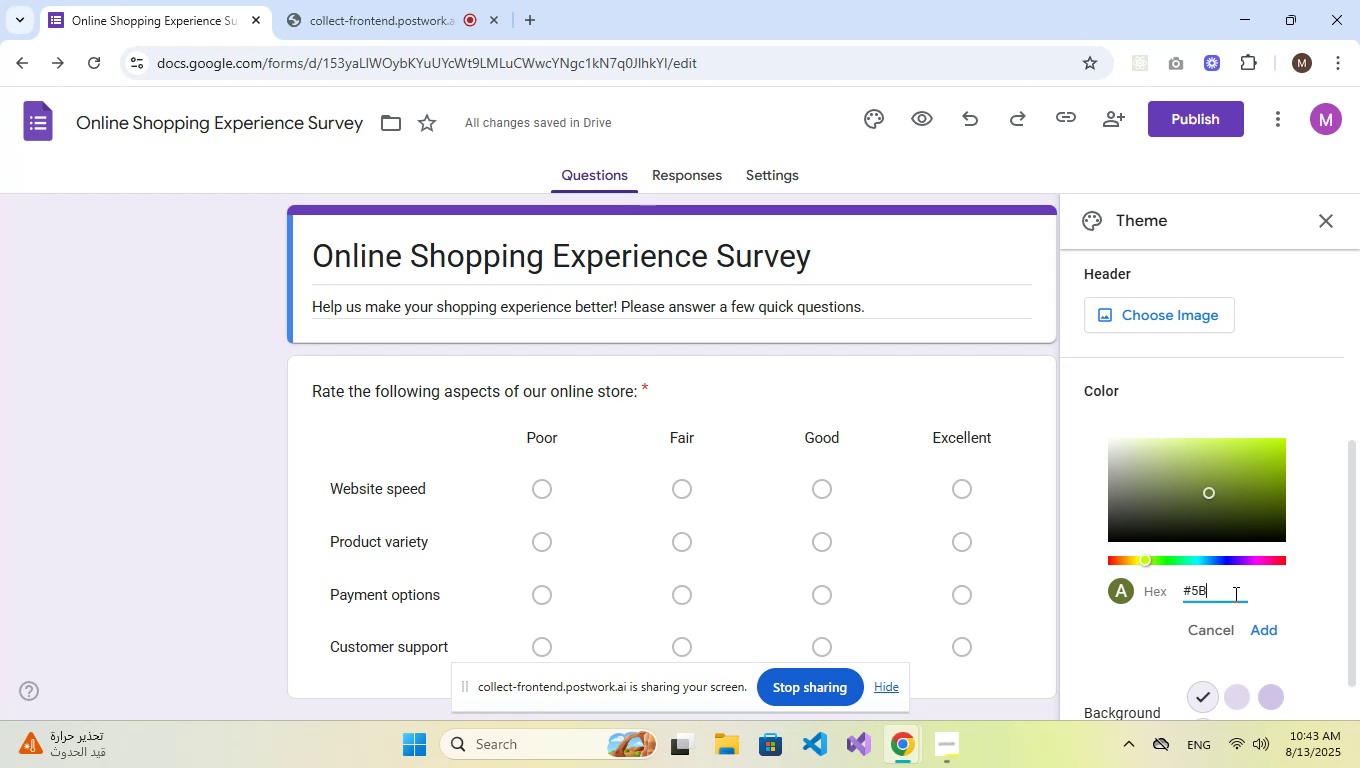 
key(CapsLock)
 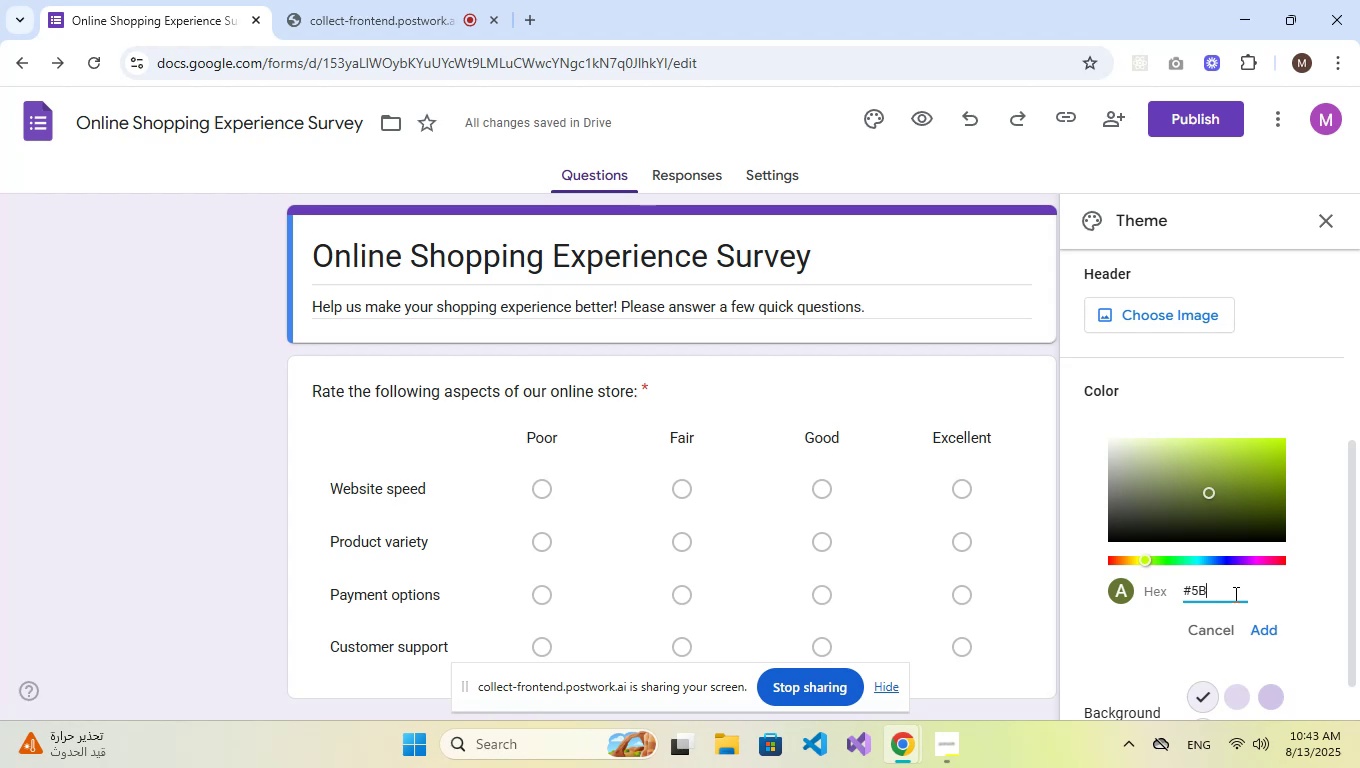 
key(Numpad3)
 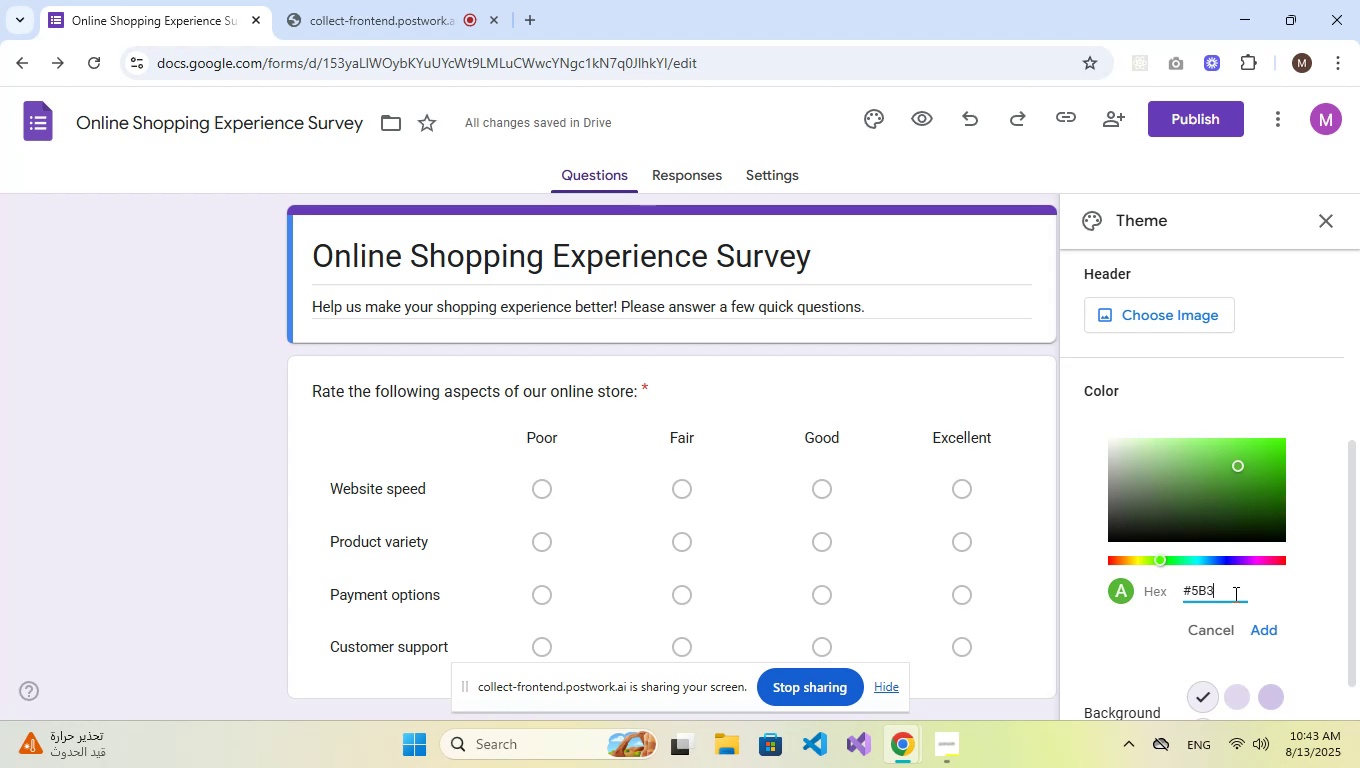 
key(CapsLock)
 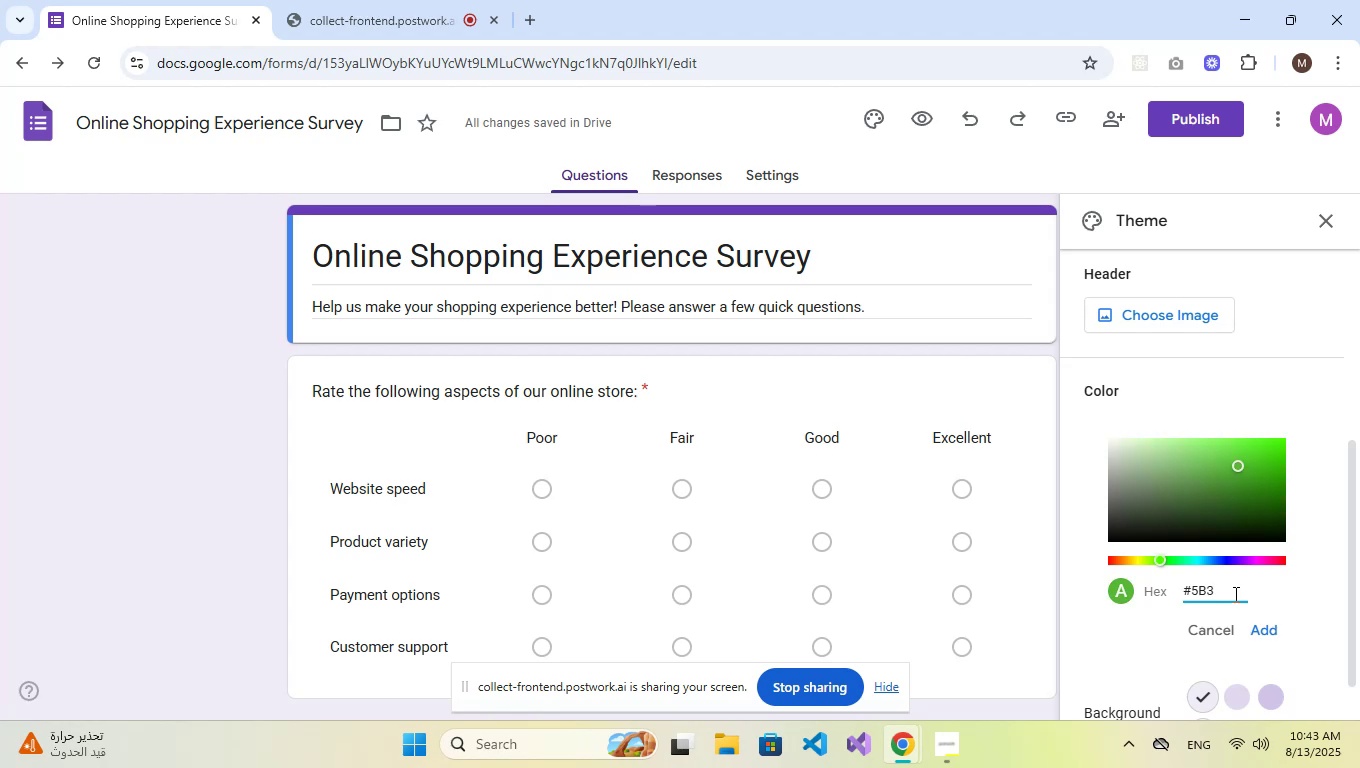 
key(E)
 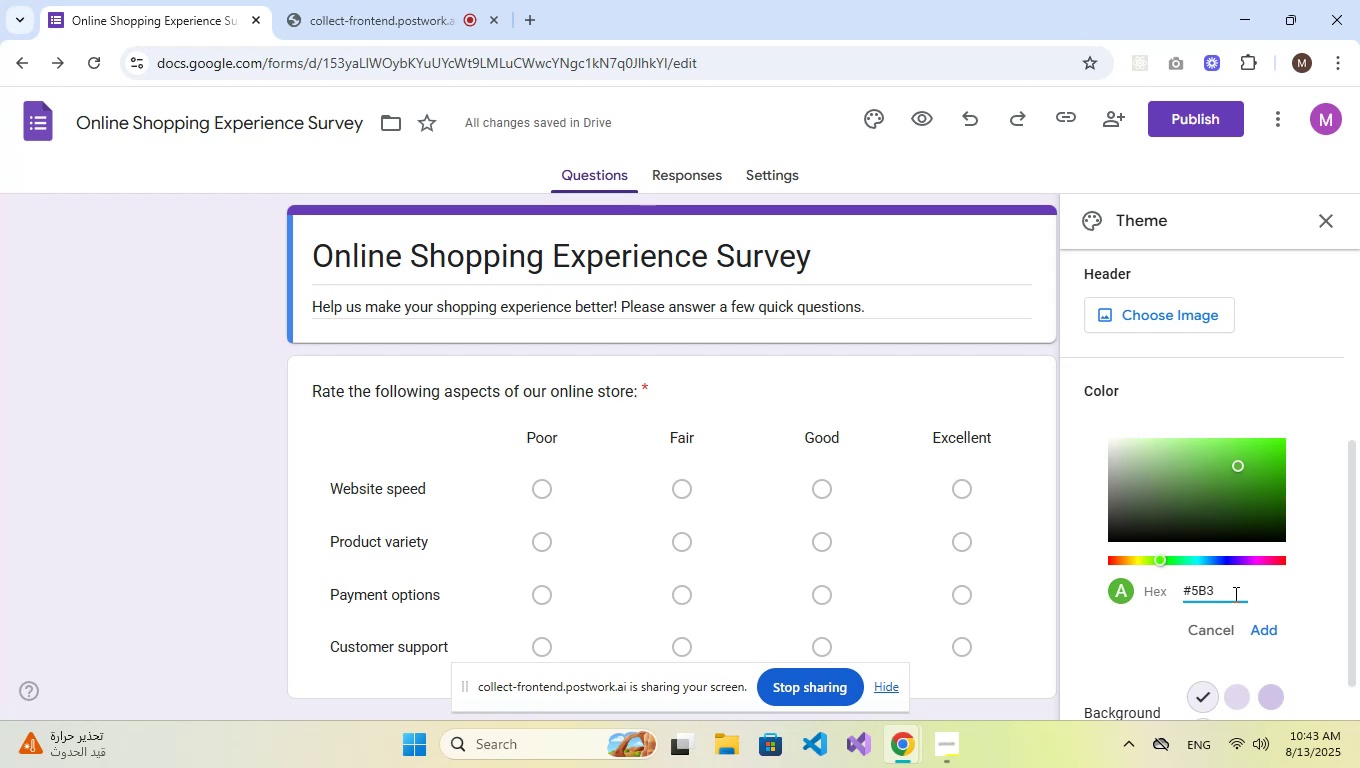 
key(CapsLock)
 